 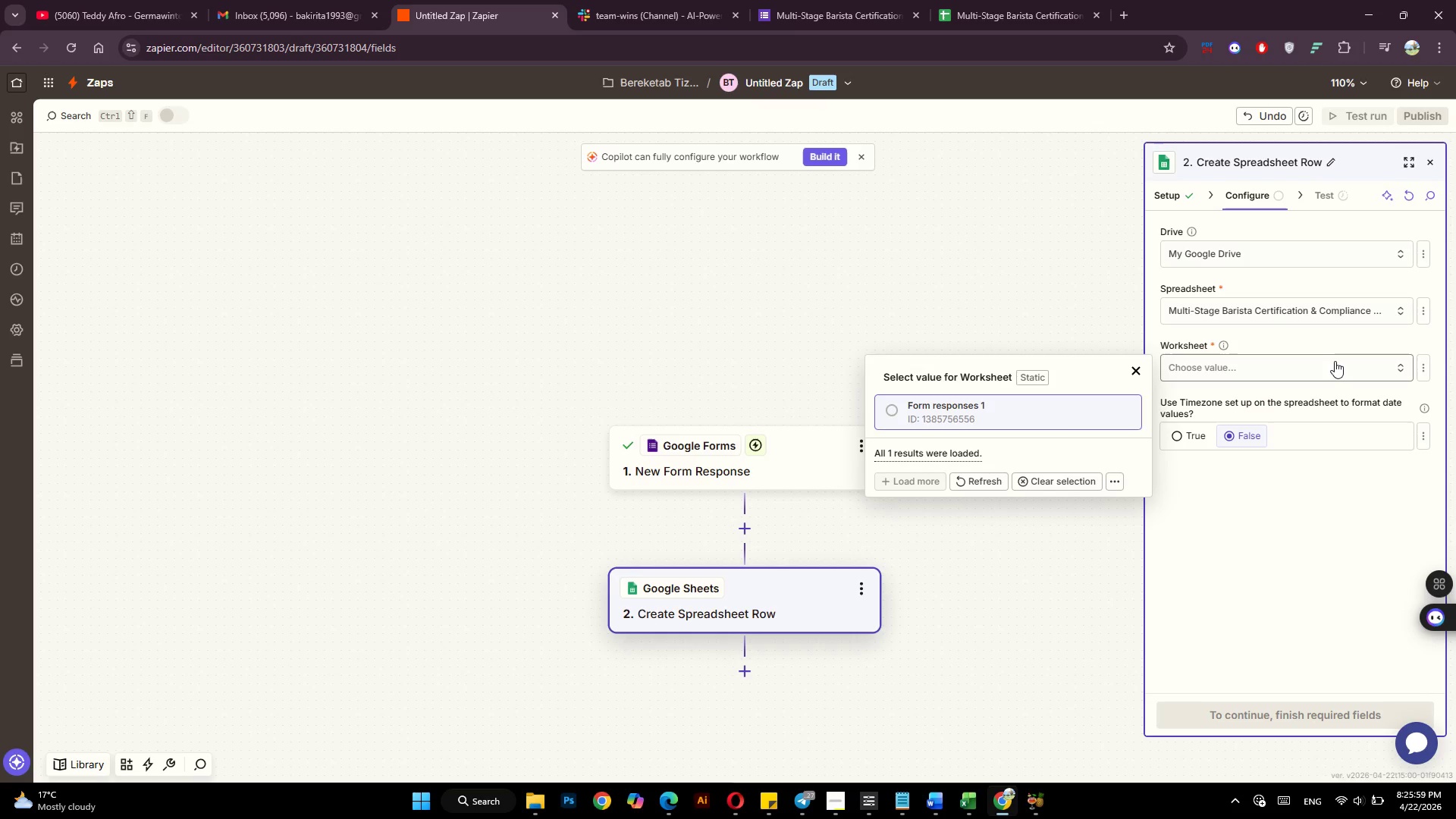 
left_click([993, 409])
 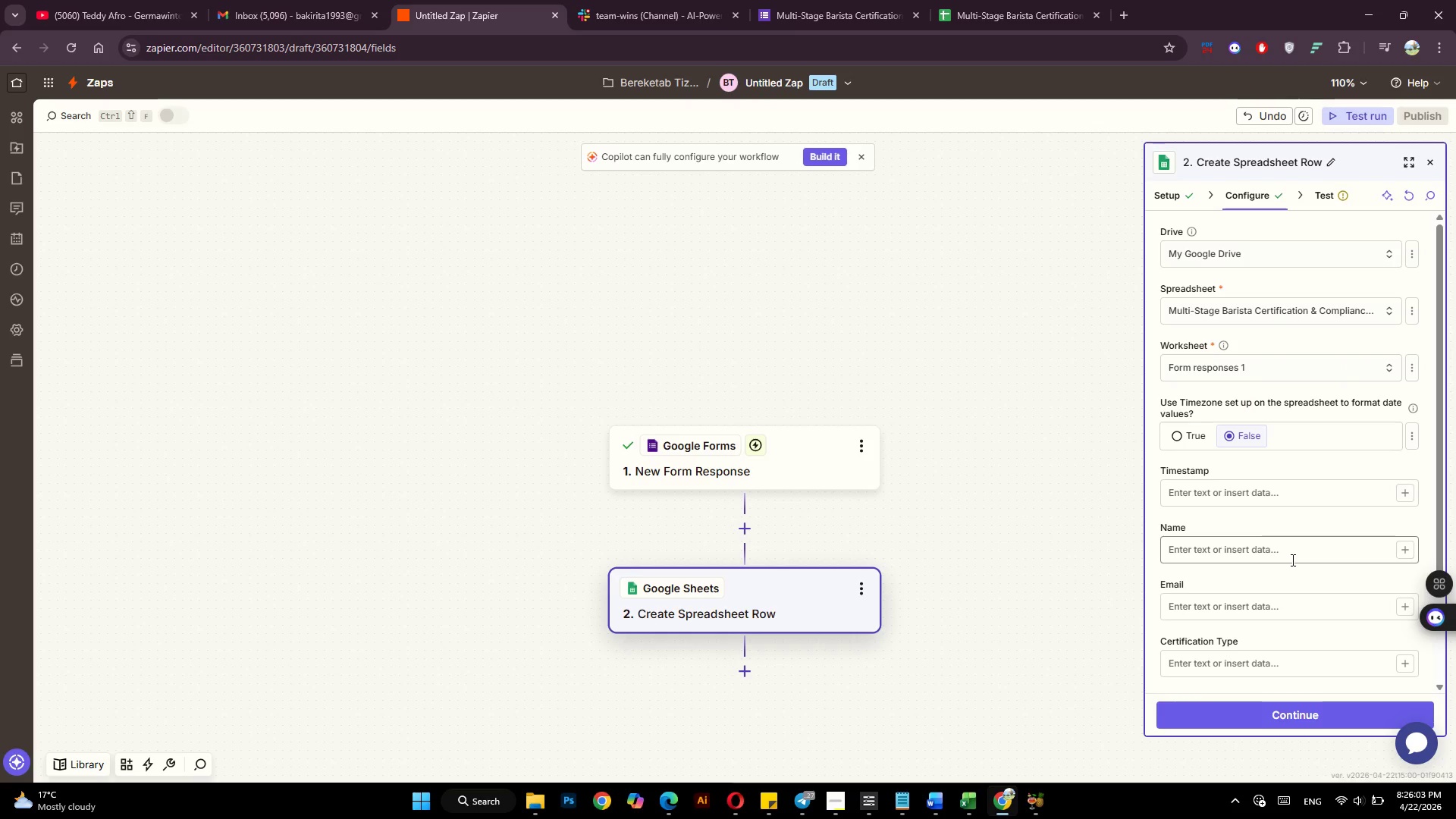 
scroll: coordinate [1291, 560], scroll_direction: down, amount: 1.0
 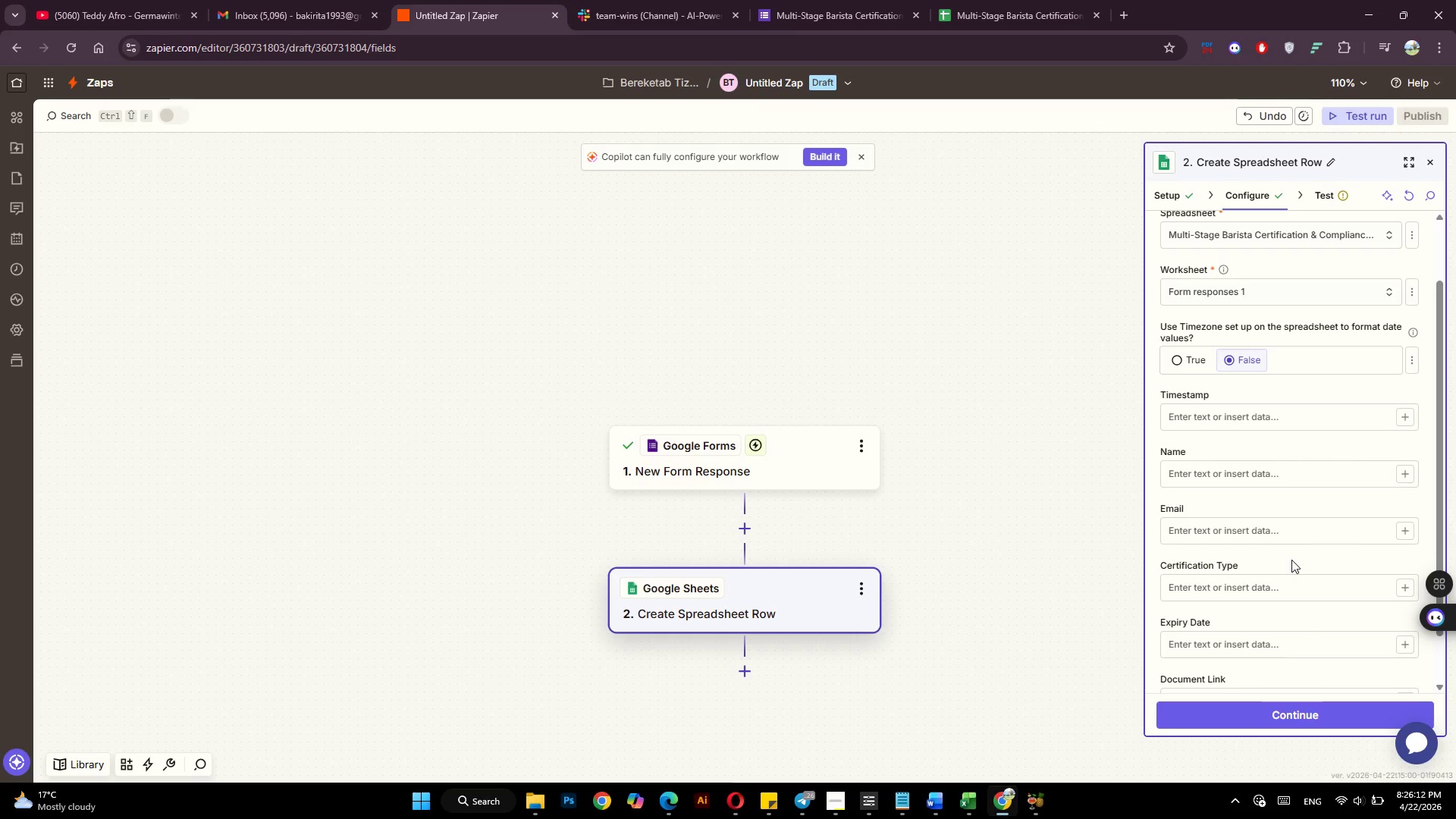 
wait(11.82)
 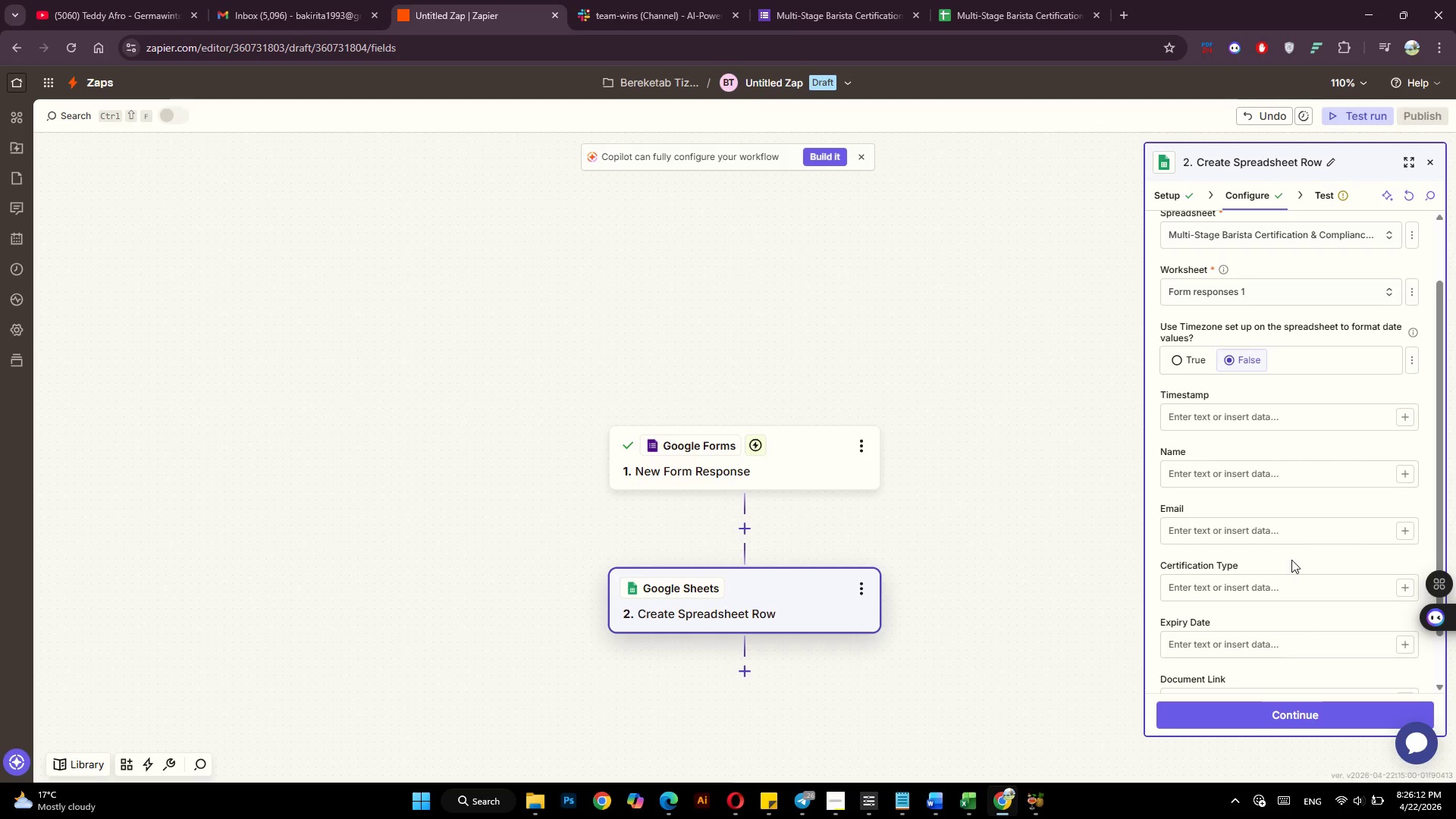 
left_click([1405, 474])
 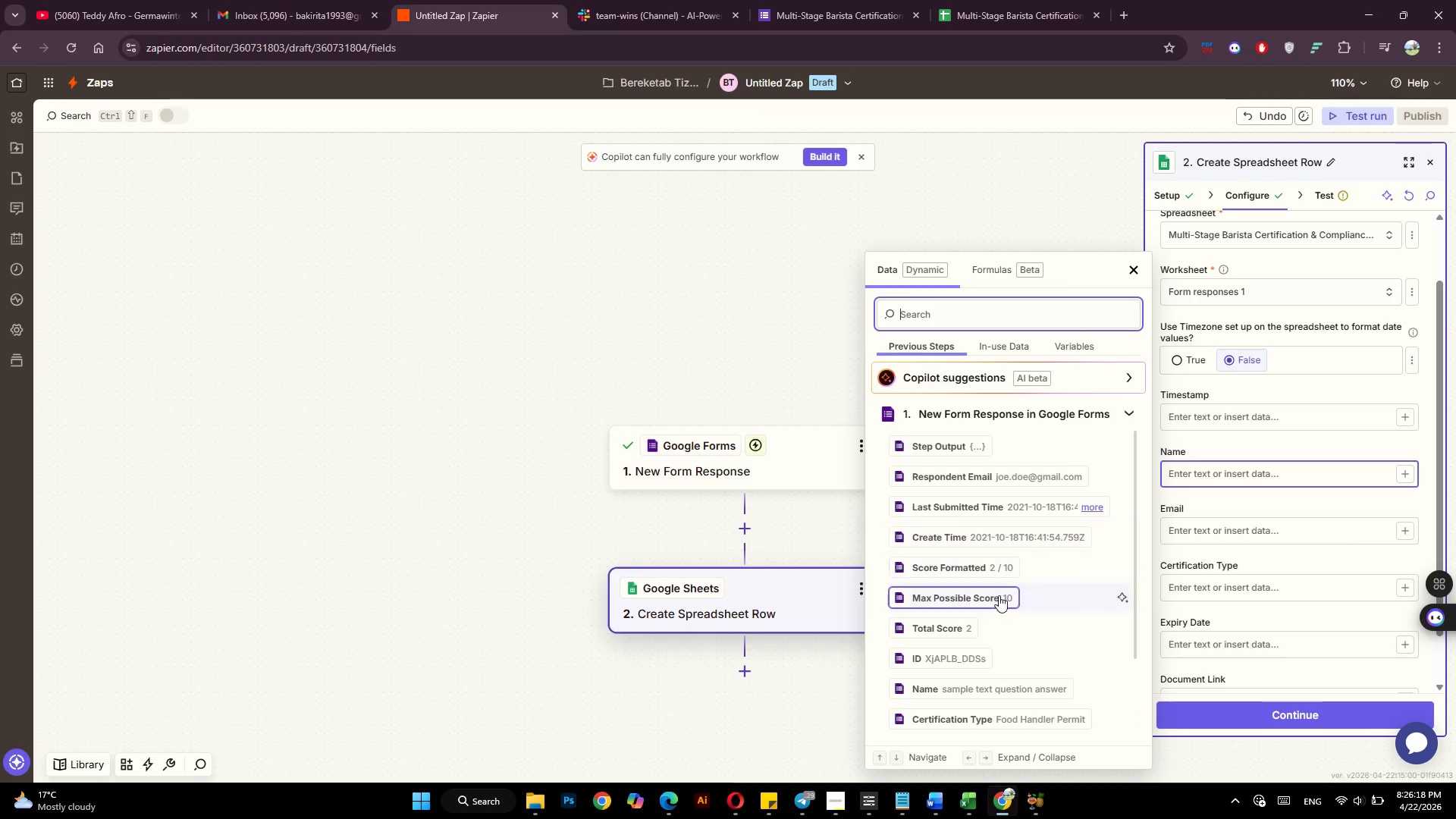 
scroll: coordinate [962, 610], scroll_direction: down, amount: 4.0
 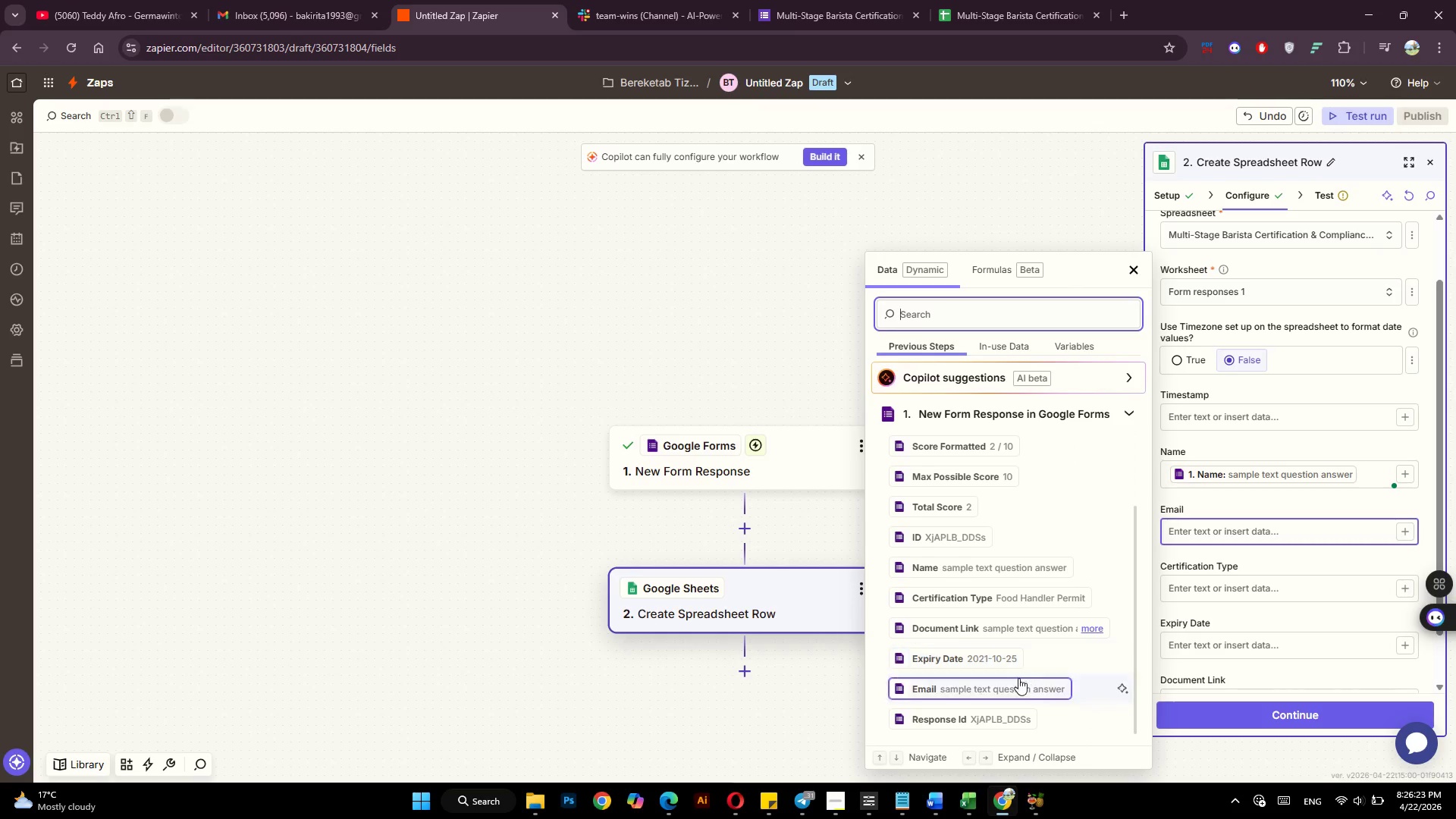 
left_click([1017, 682])
 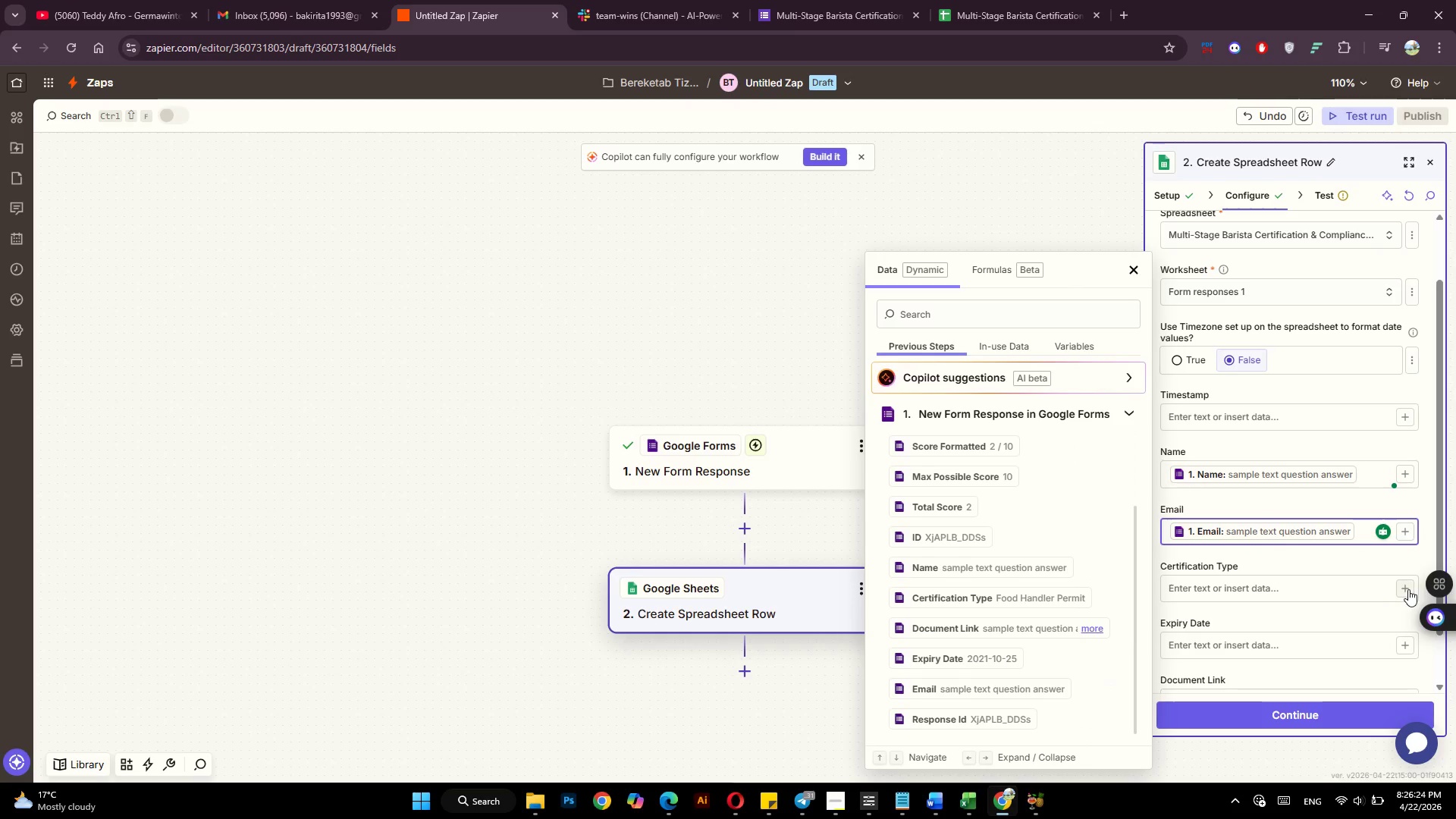 
left_click([1411, 589])
 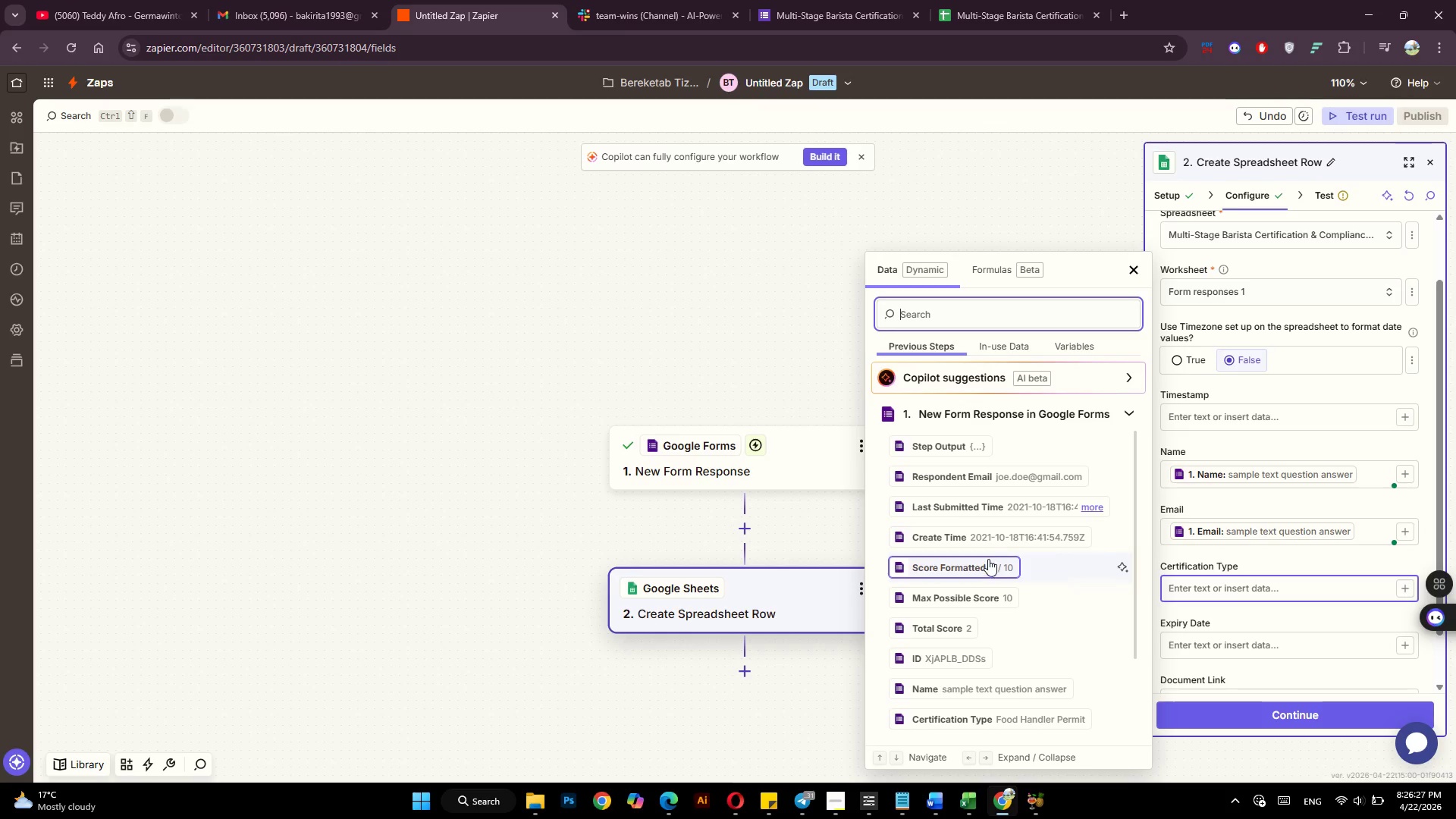 
scroll: coordinate [1036, 669], scroll_direction: down, amount: 4.0
 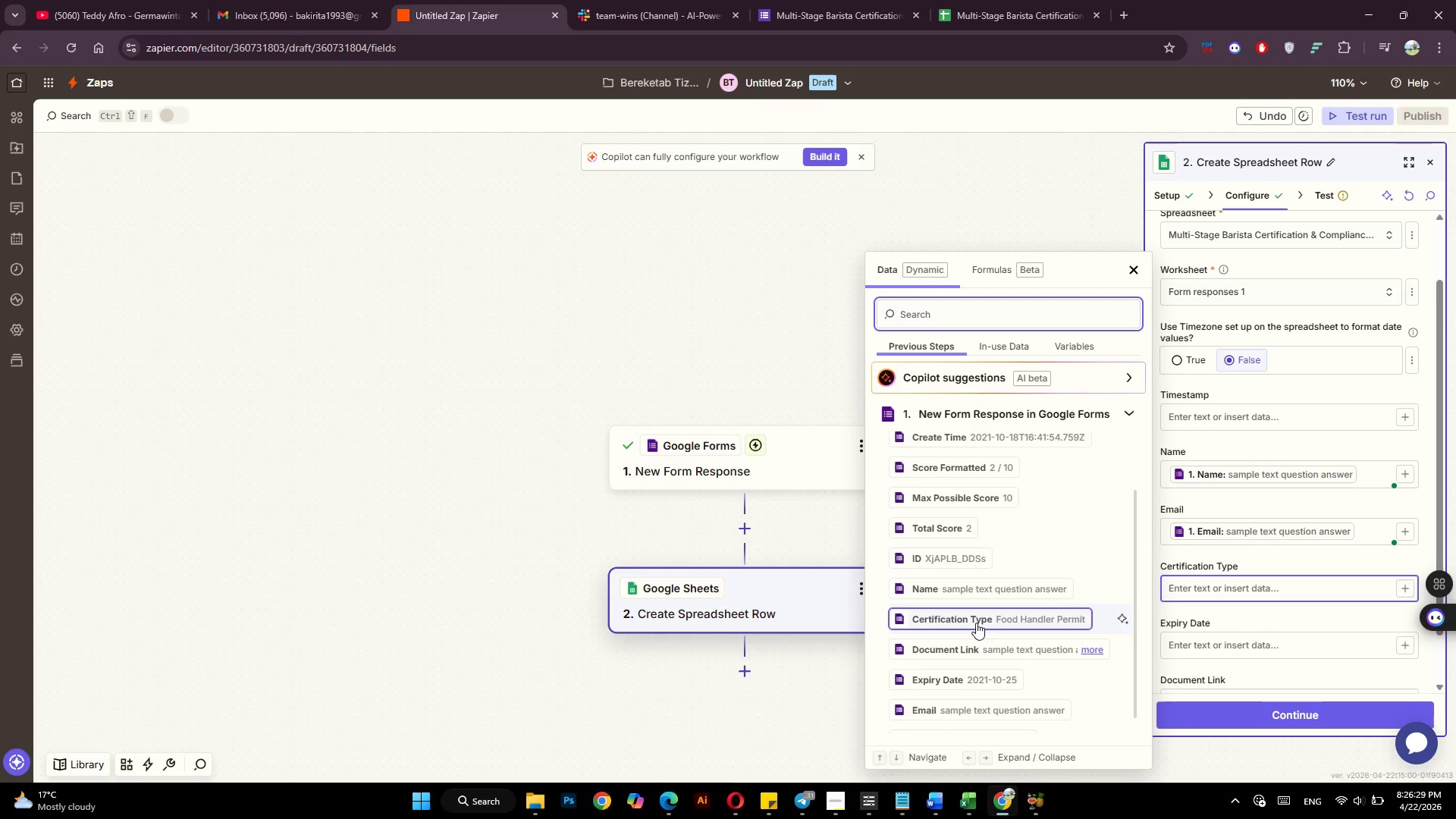 
left_click([979, 622])
 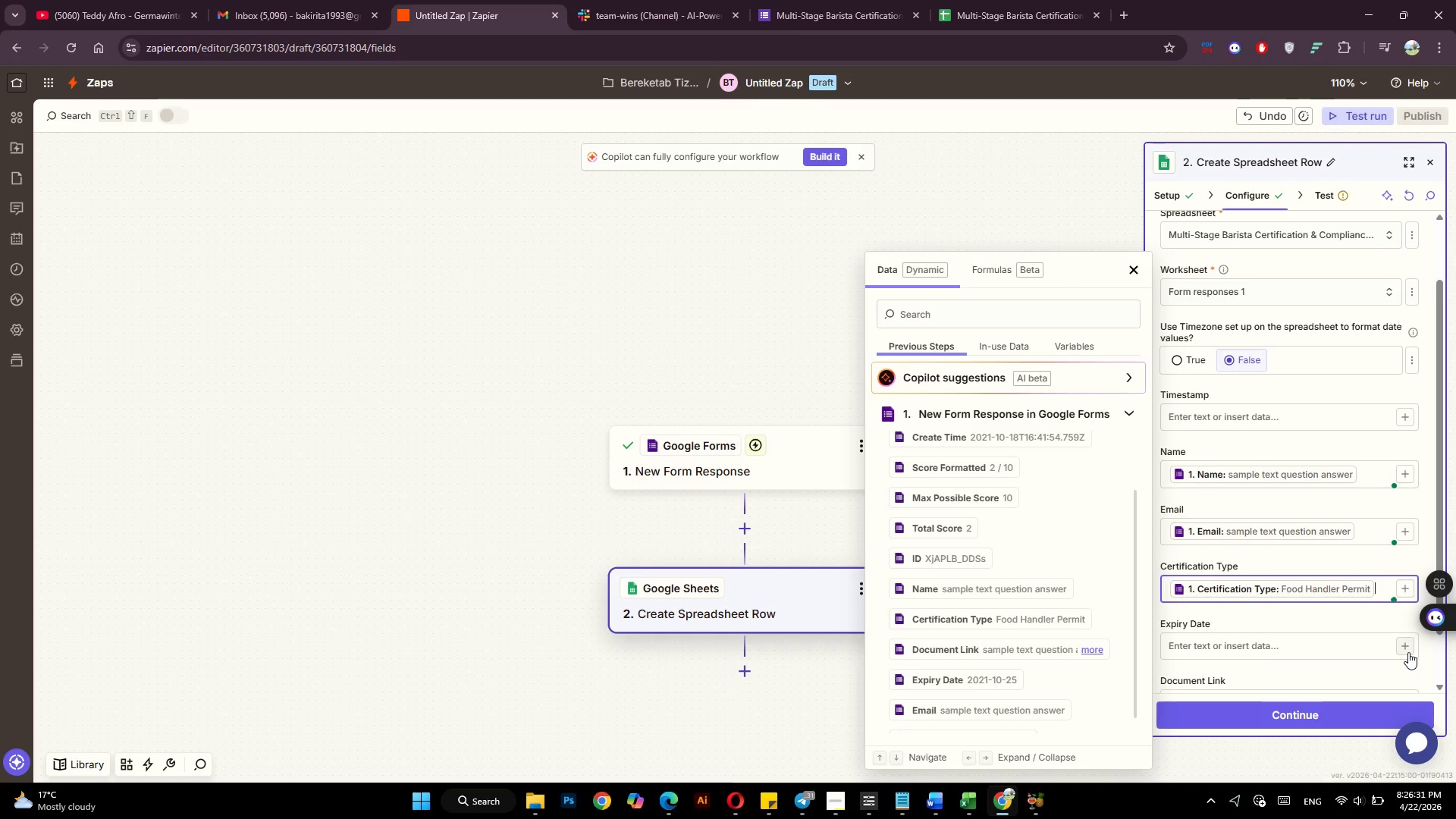 
left_click([1408, 652])
 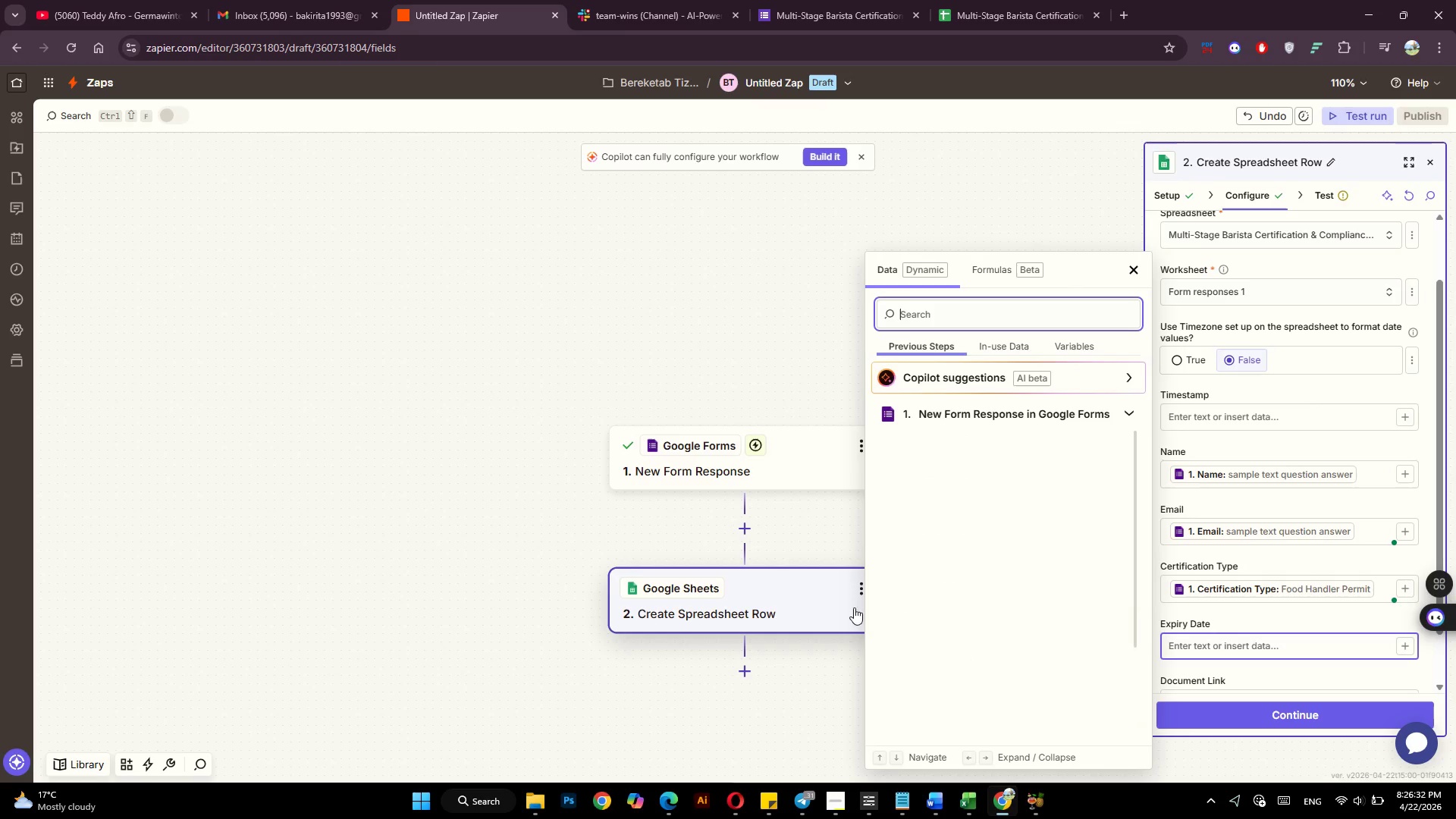 
scroll: coordinate [1316, 604], scroll_direction: down, amount: 12.0
 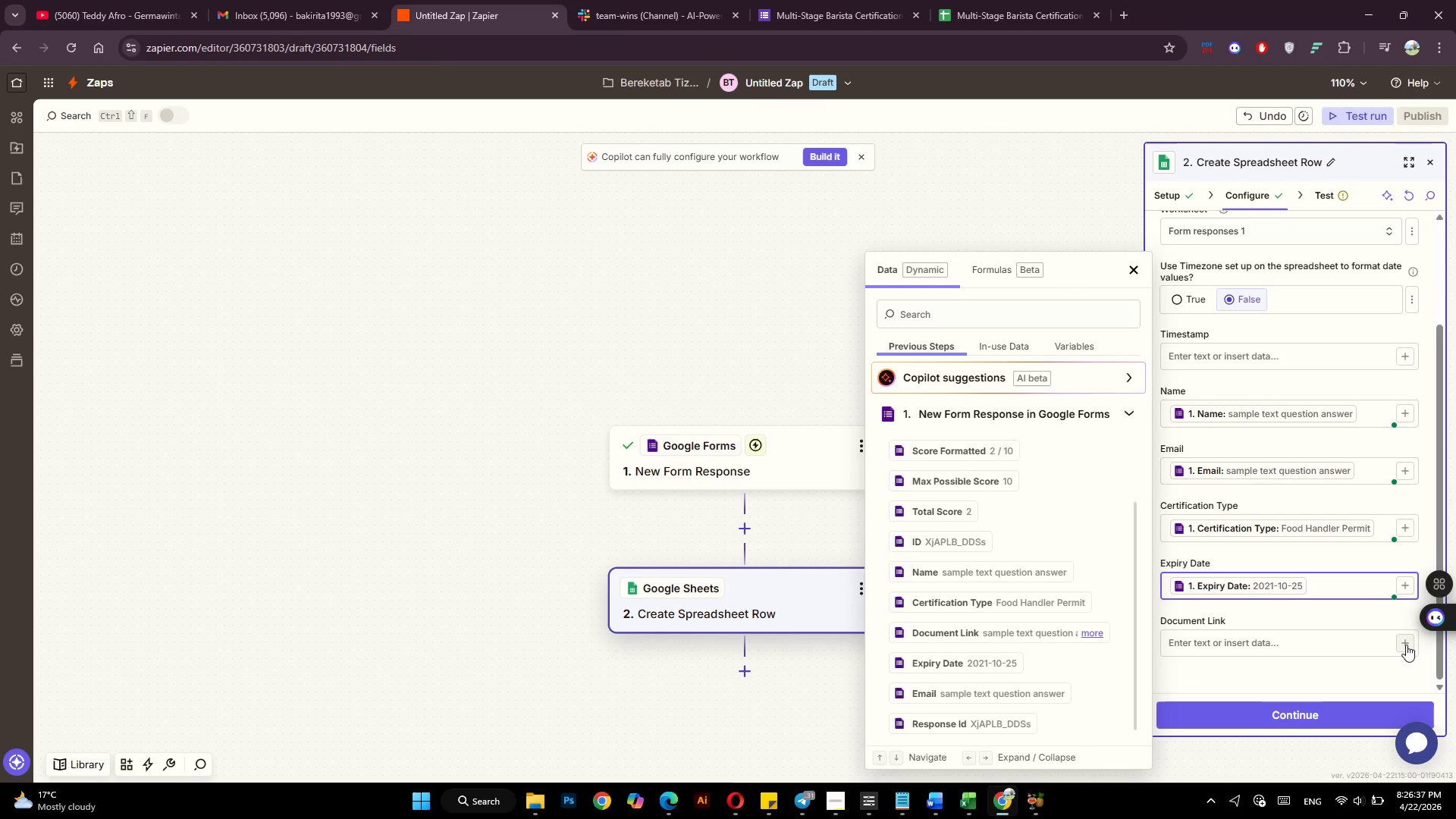 
left_click([1406, 645])
 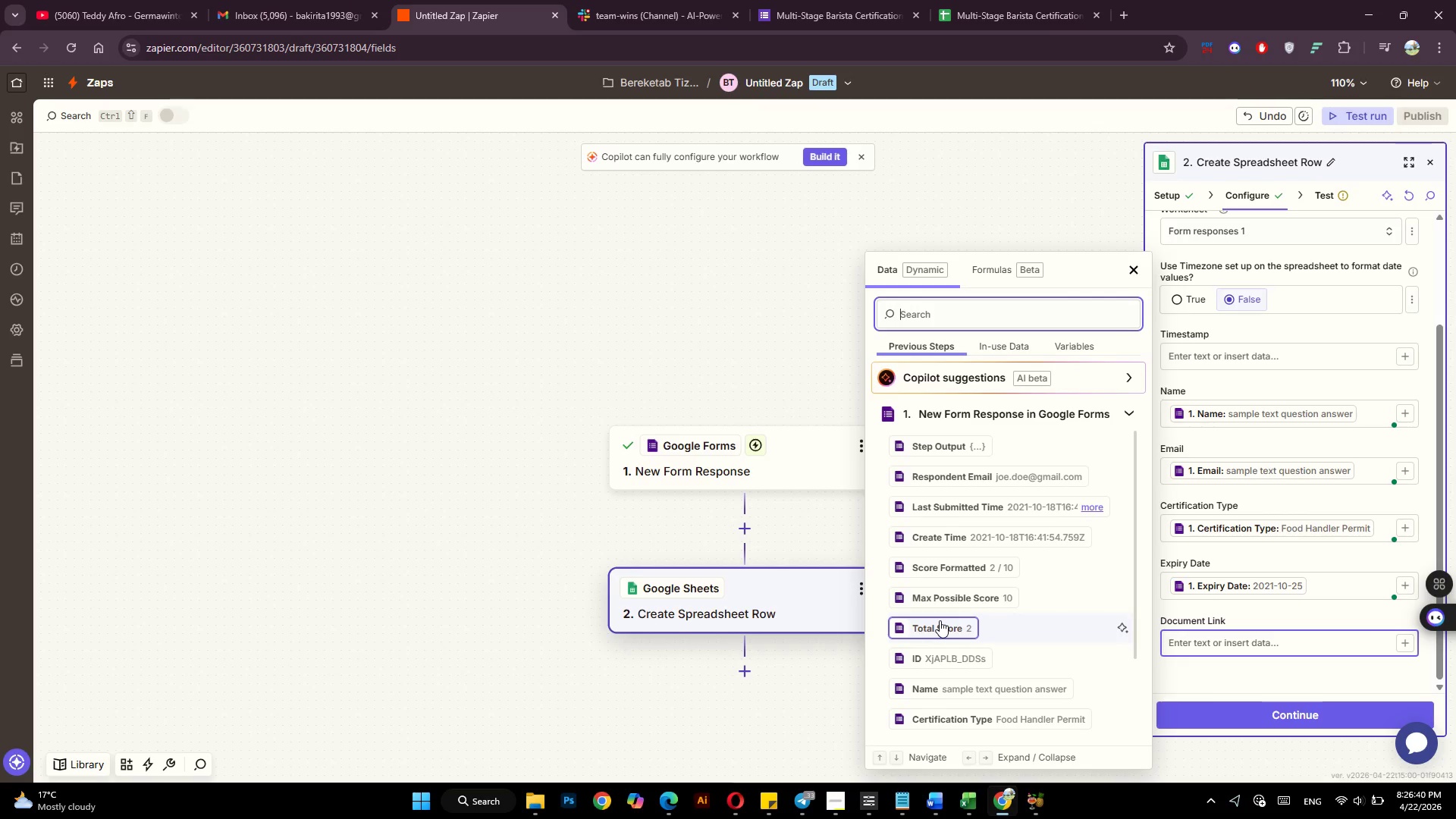 
scroll: coordinate [941, 620], scroll_direction: down, amount: 3.0
 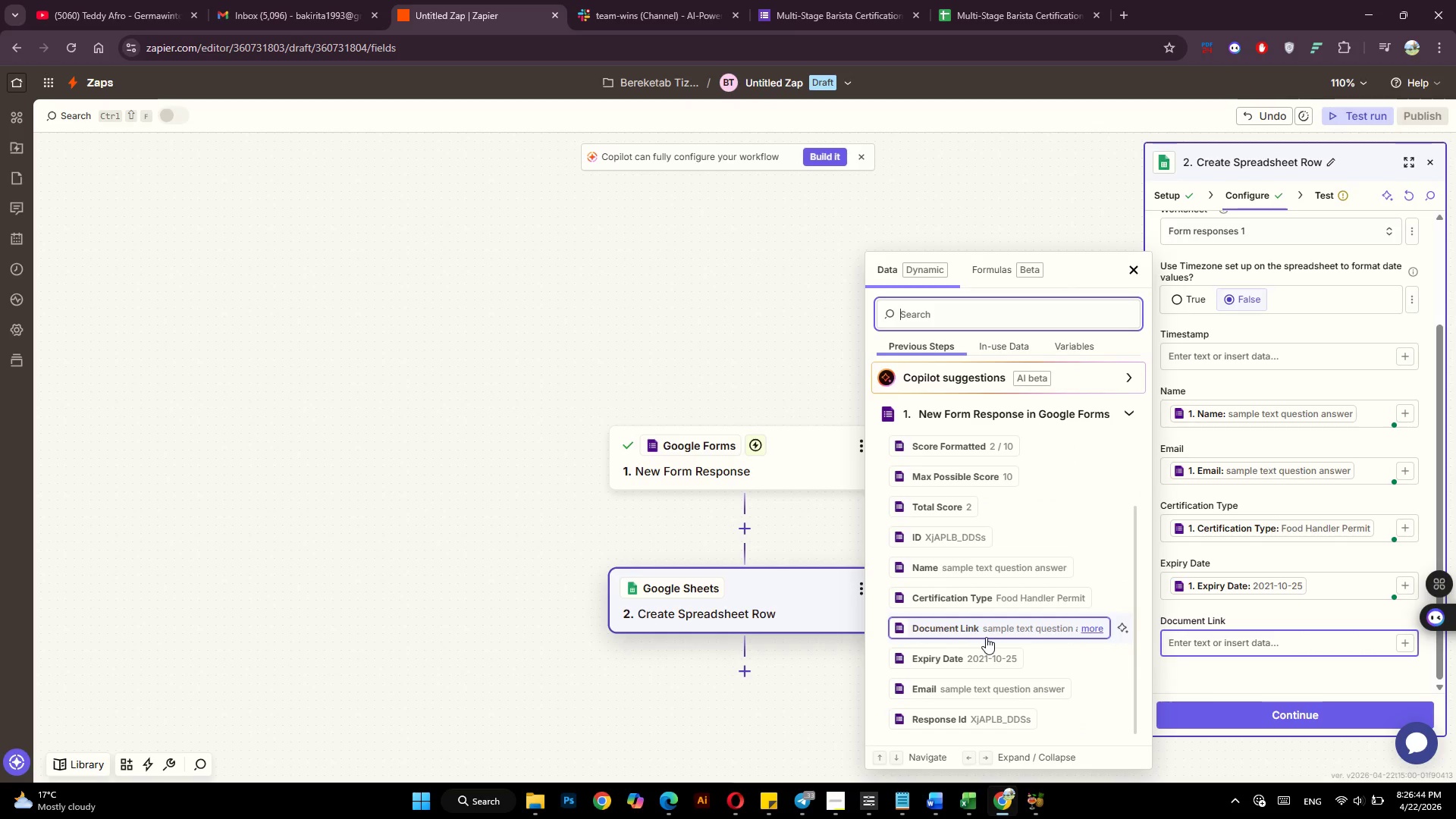 
left_click([1002, 634])
 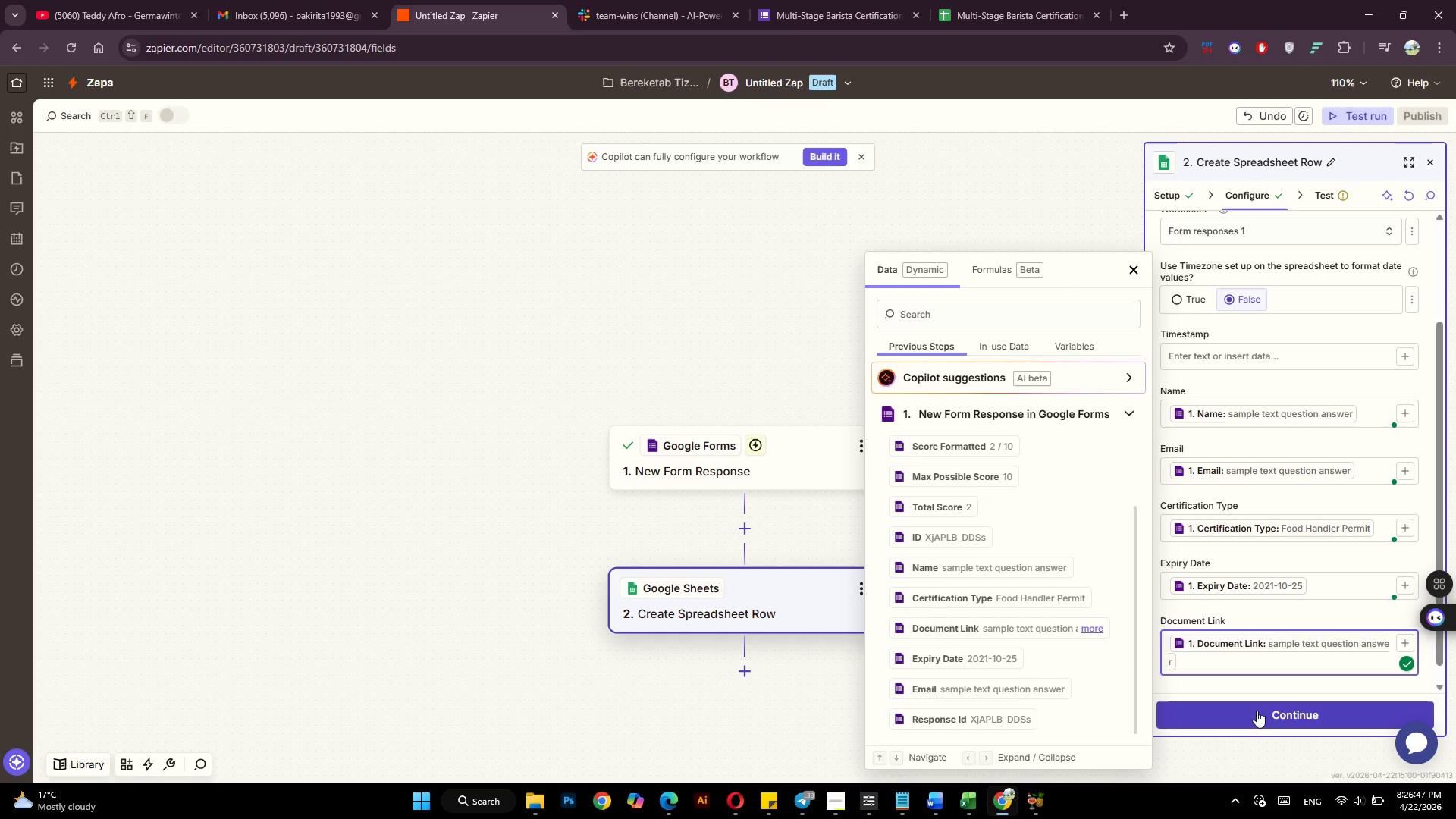 
left_click([1257, 711])
 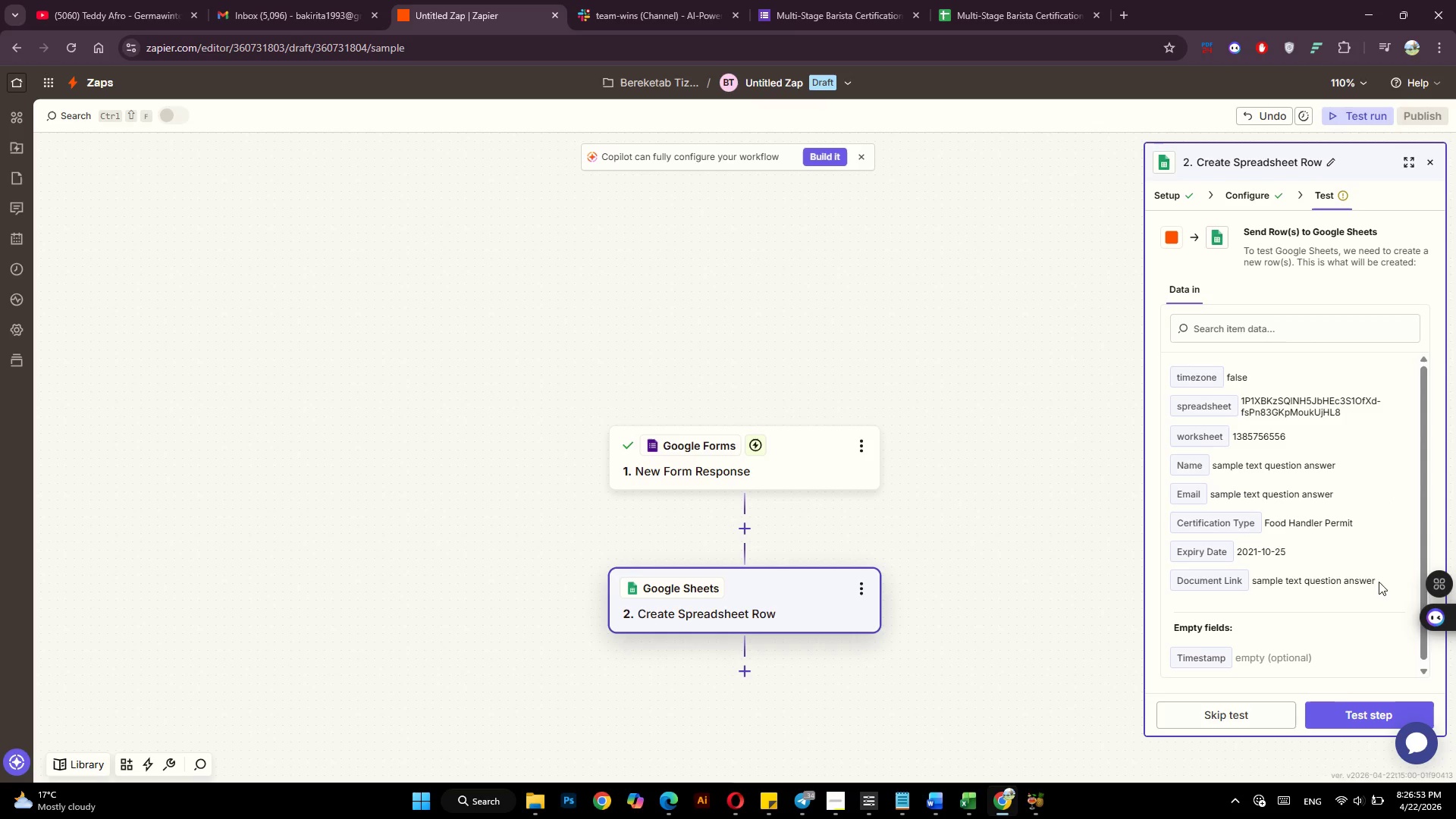 
wait(7.08)
 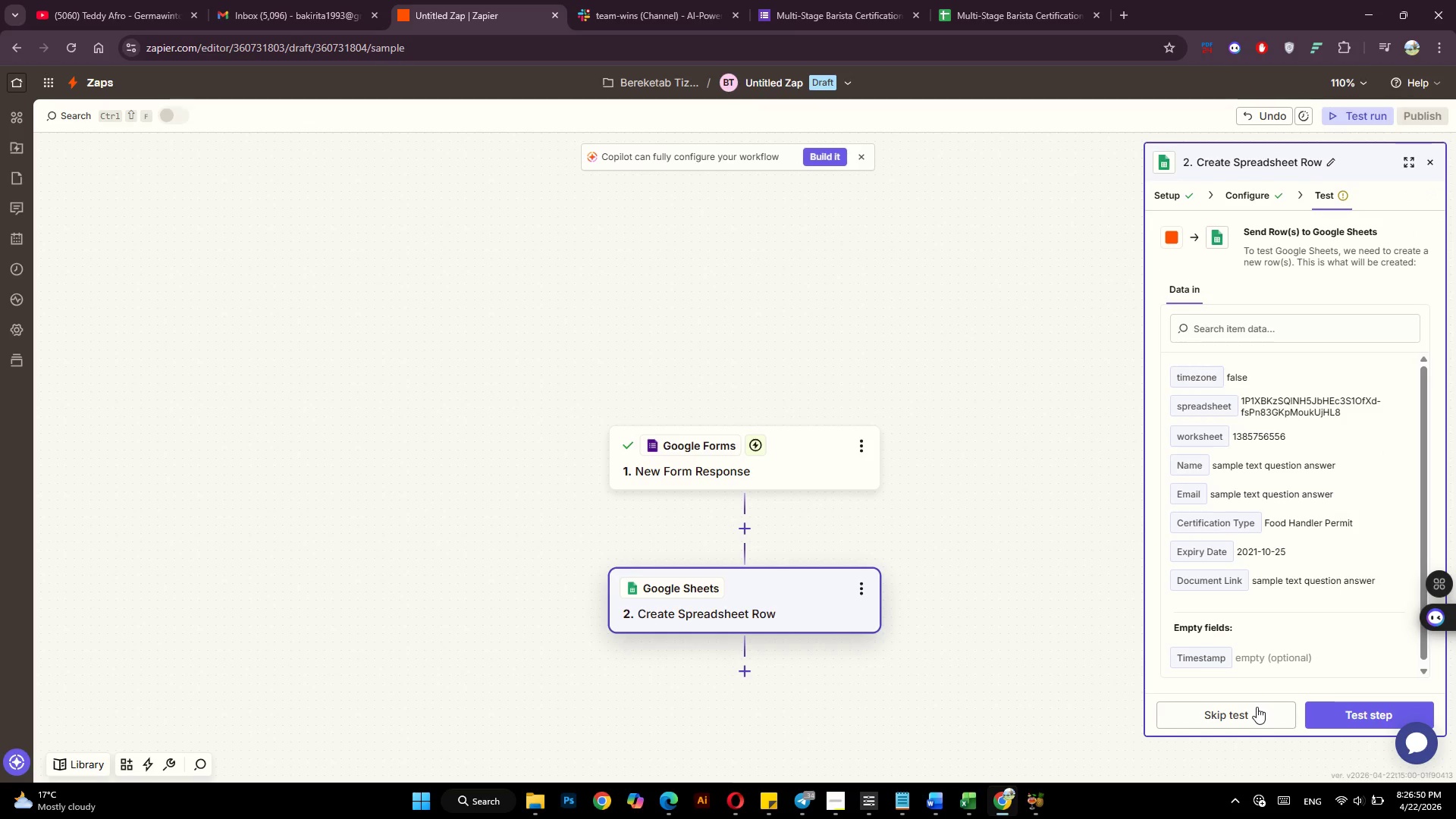 
left_click([1341, 719])
 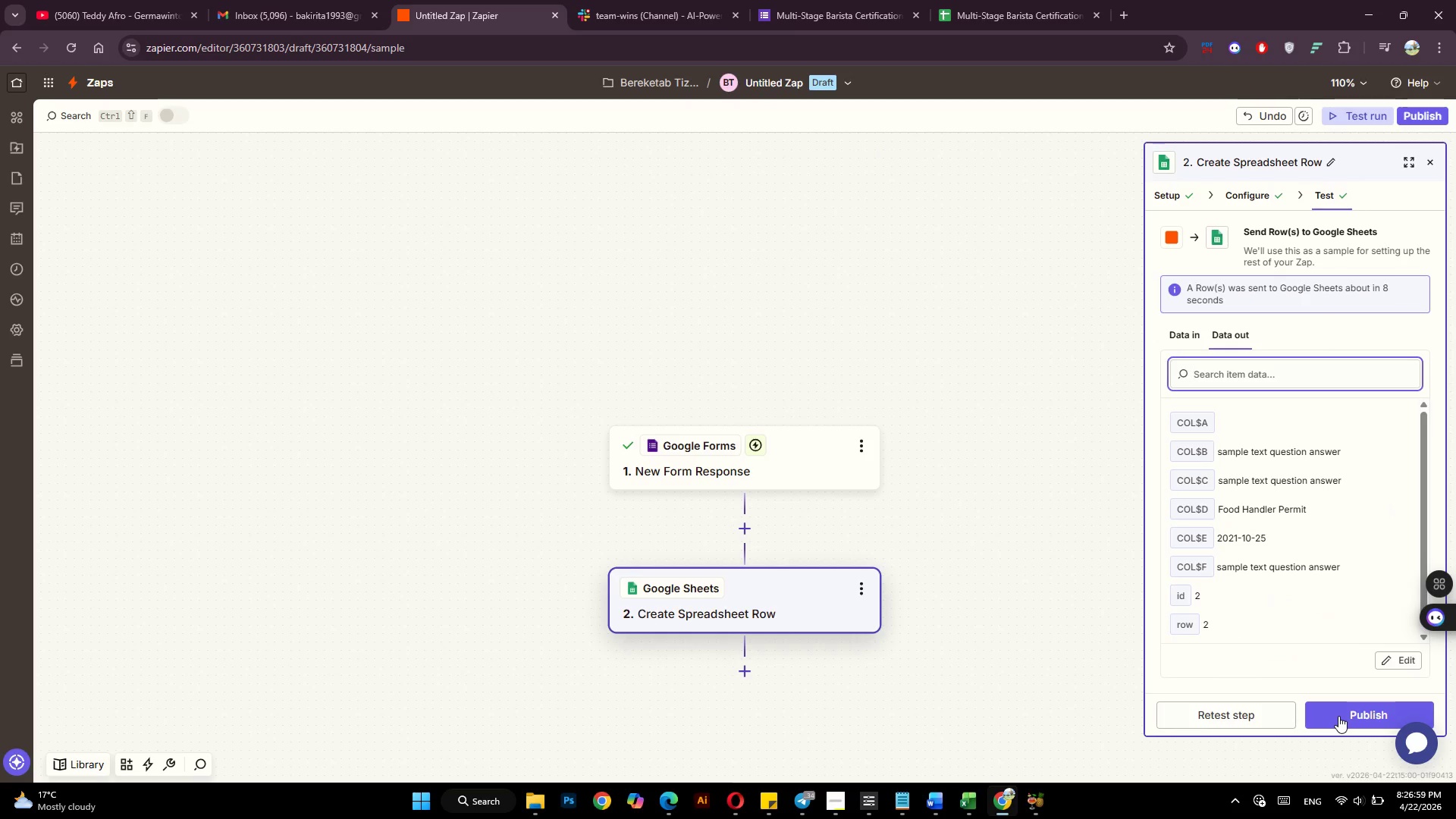 
wait(8.49)
 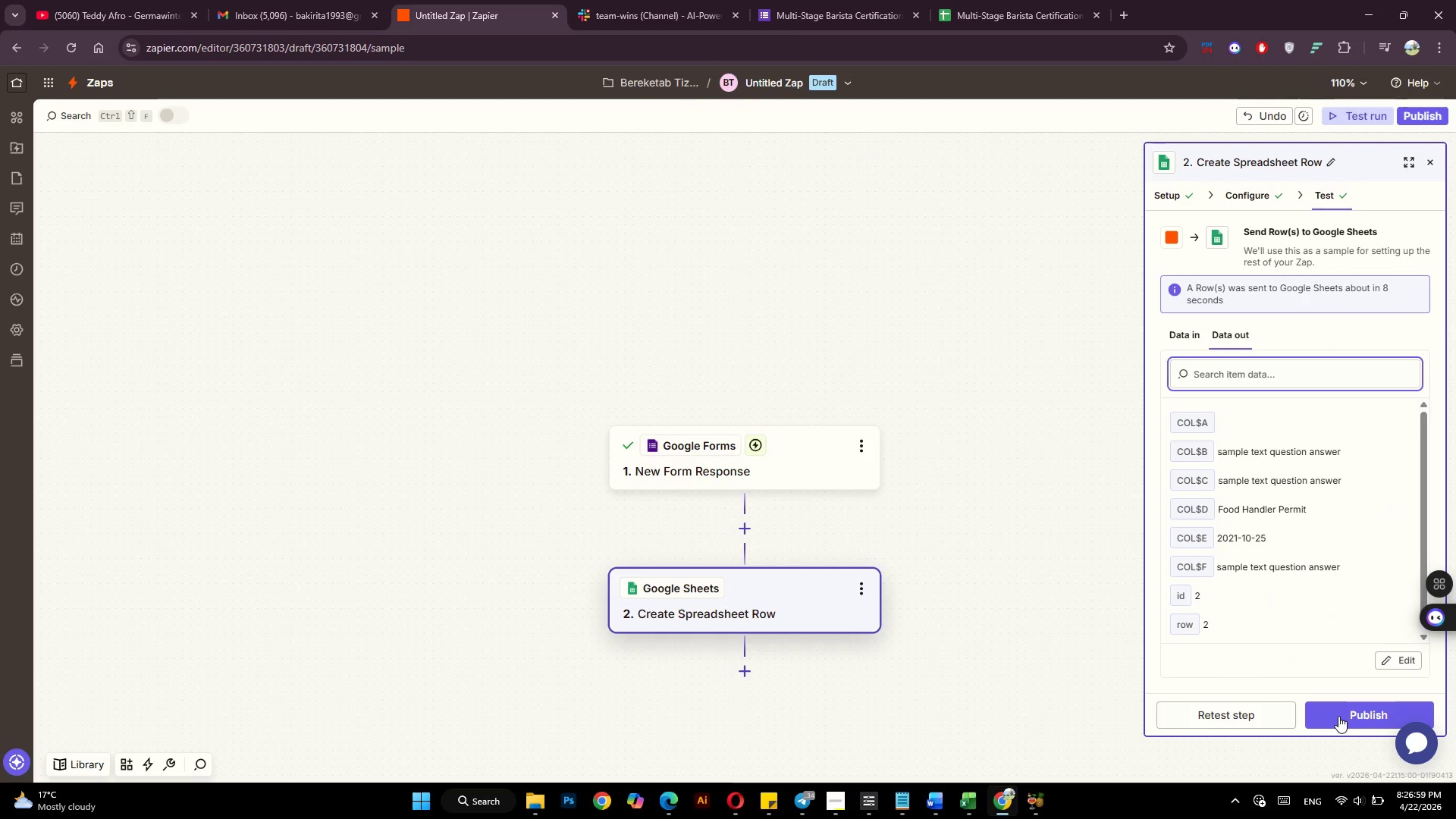 
scroll: coordinate [974, 561], scroll_direction: down, amount: 3.0
 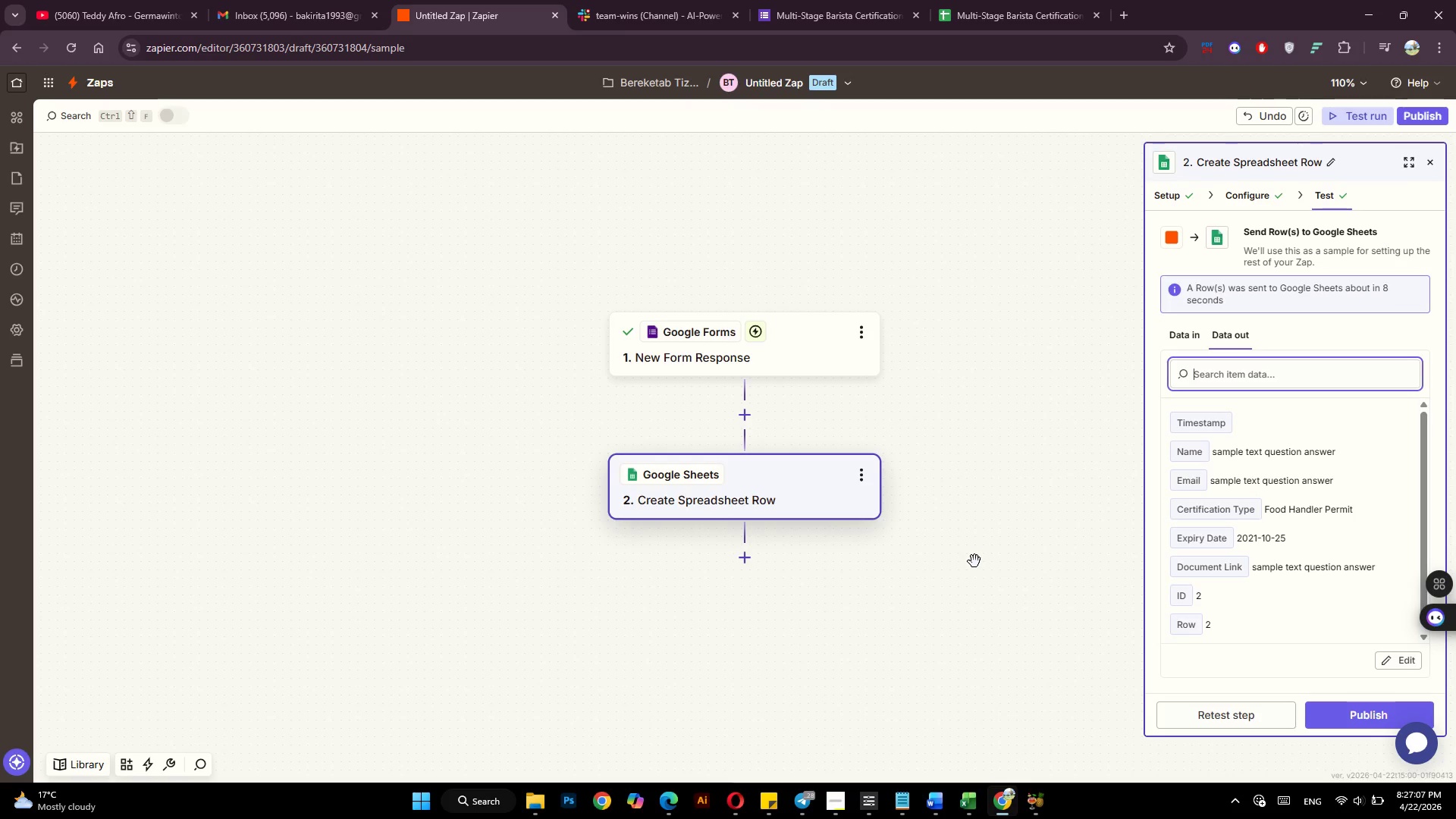 
mouse_move([745, 557])
 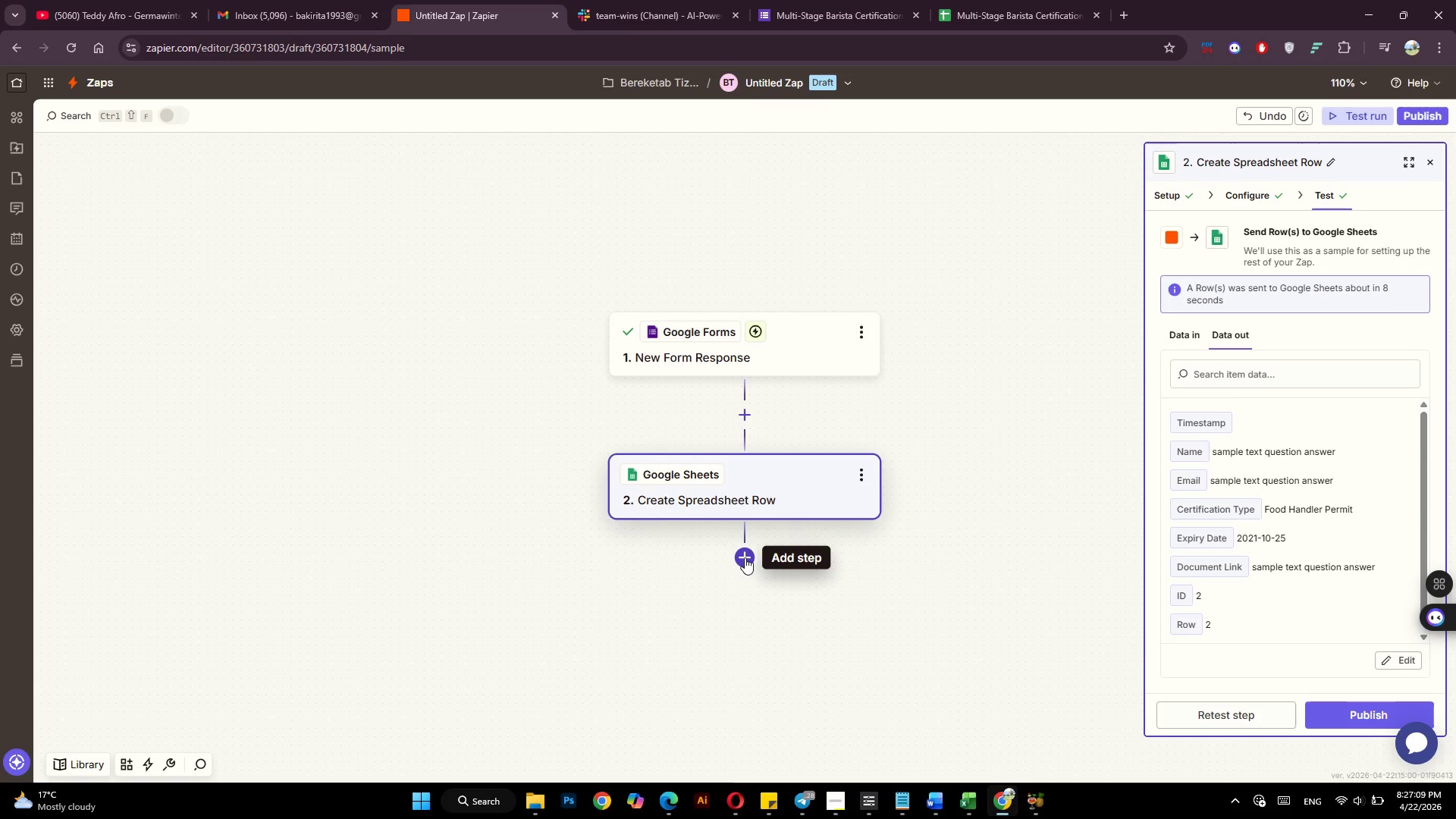 
left_click([745, 557])
 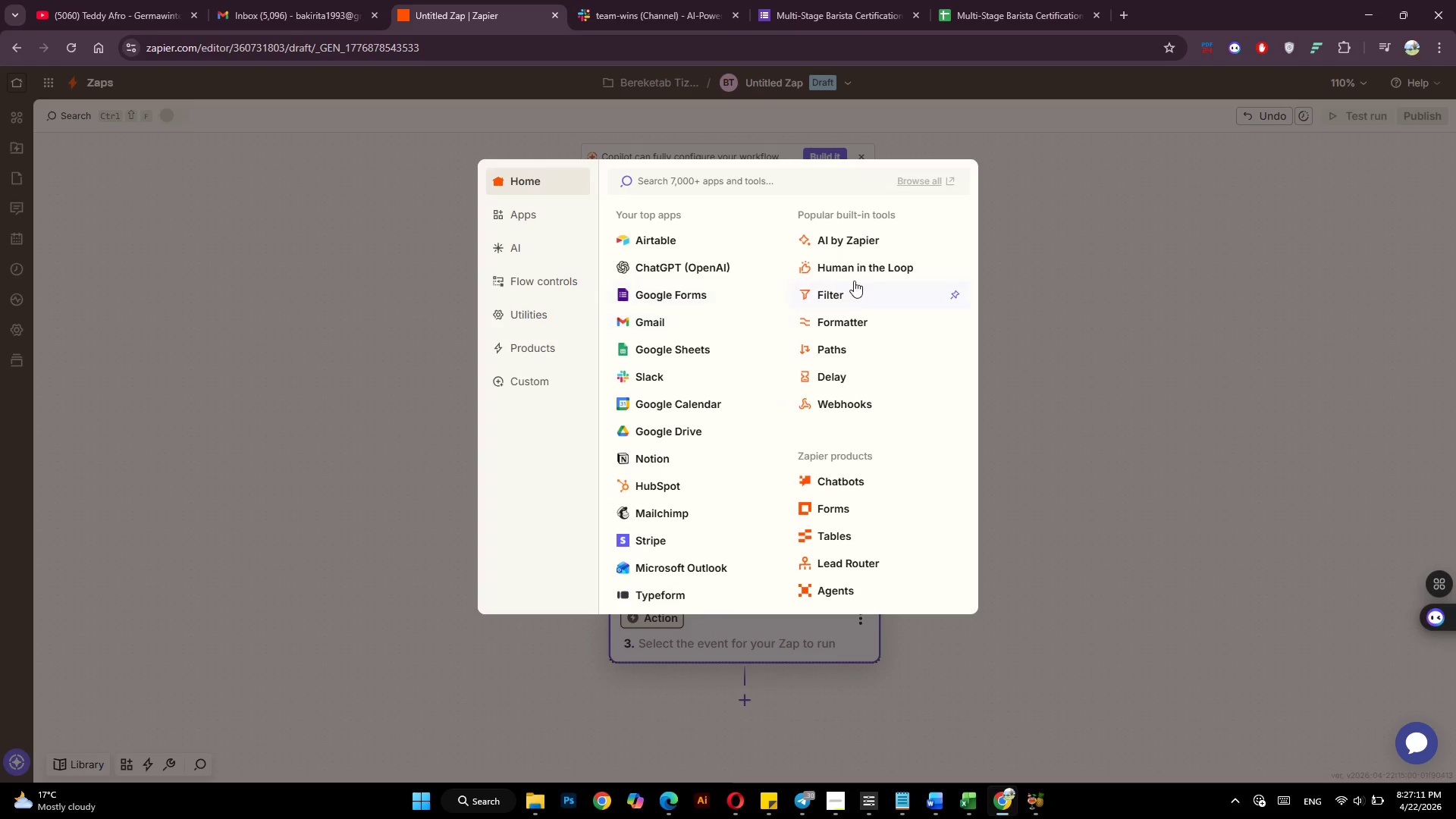 
left_click([846, 292])
 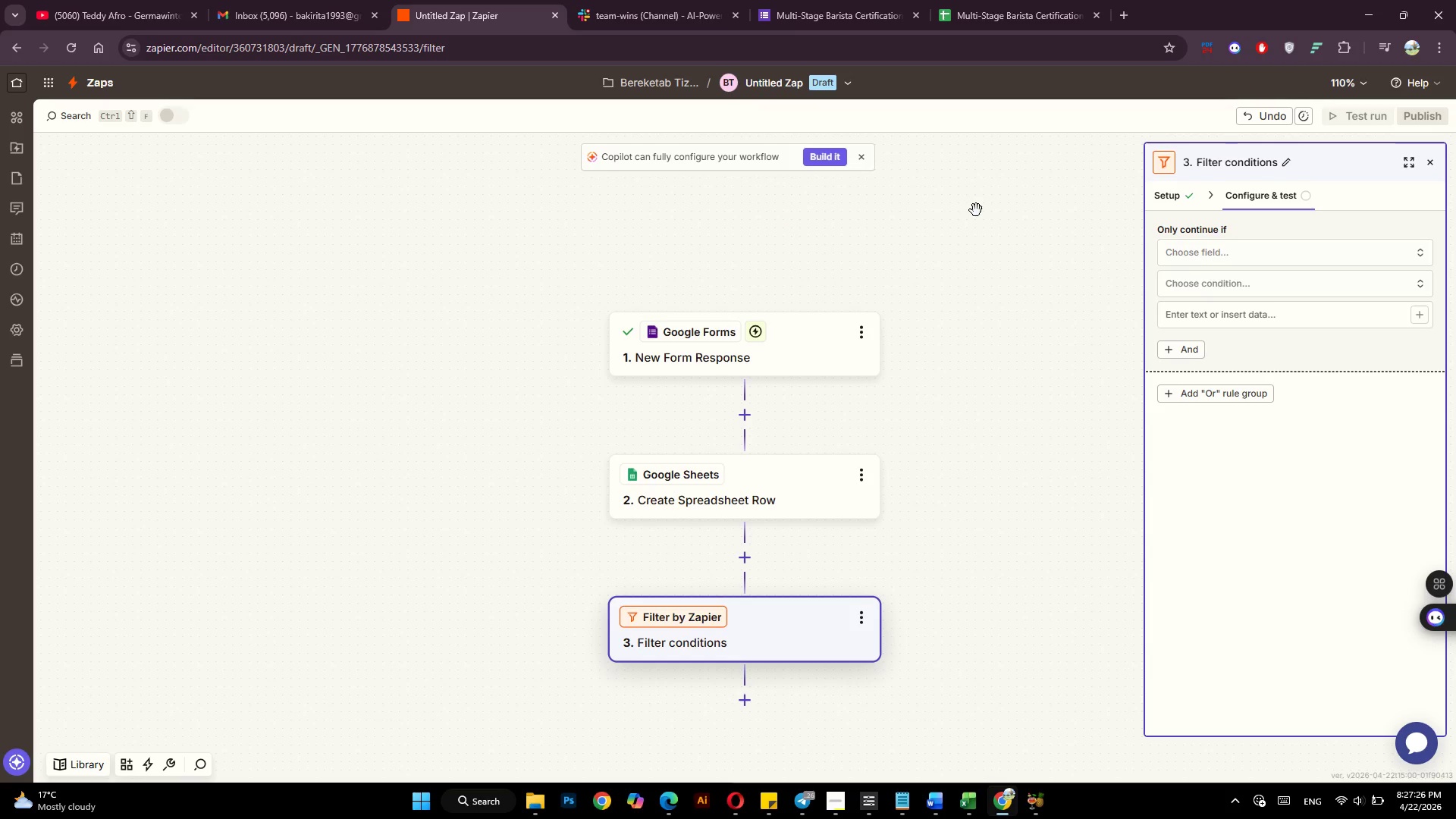 
wait(19.03)
 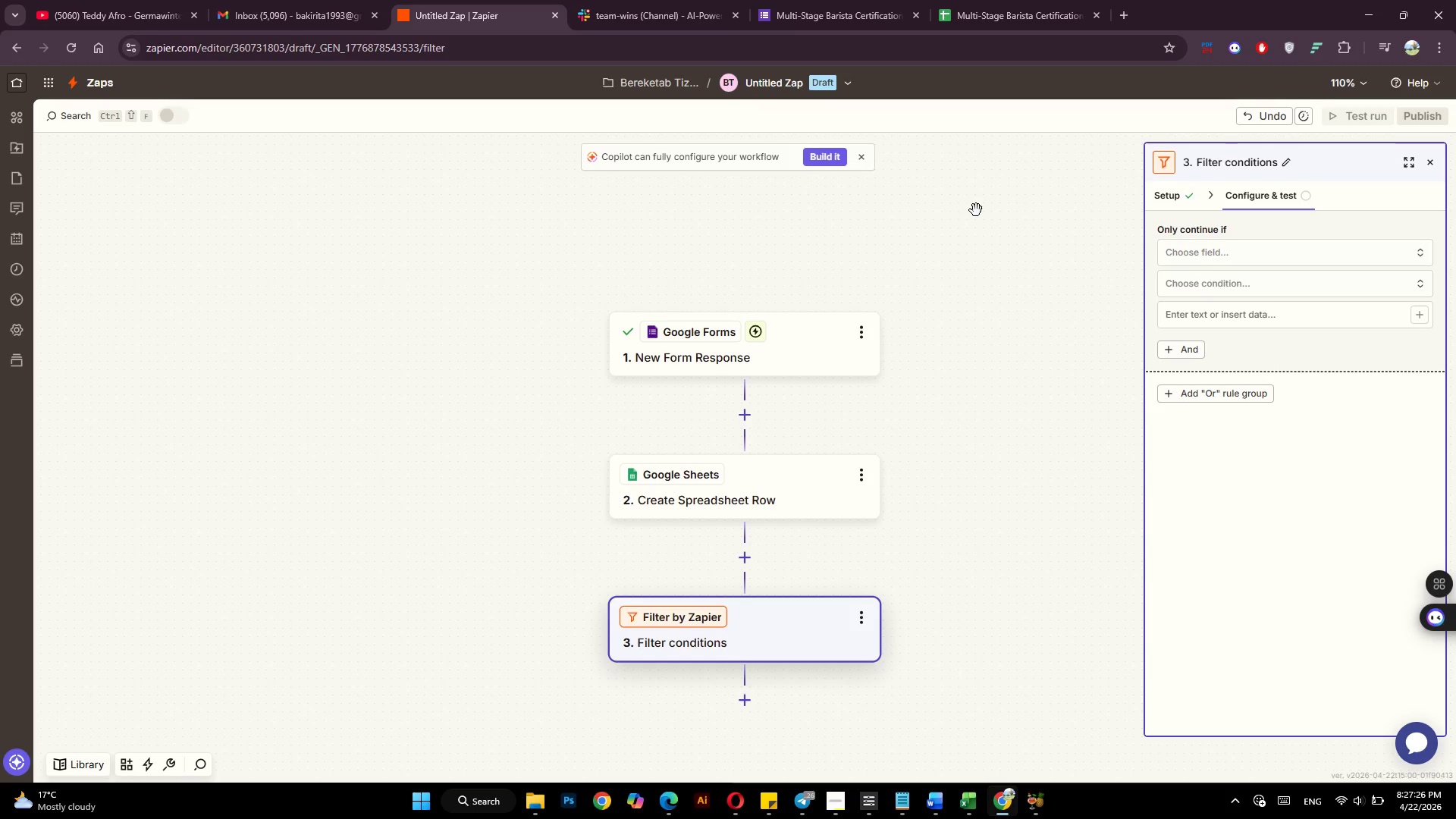 
left_click([1243, 253])
 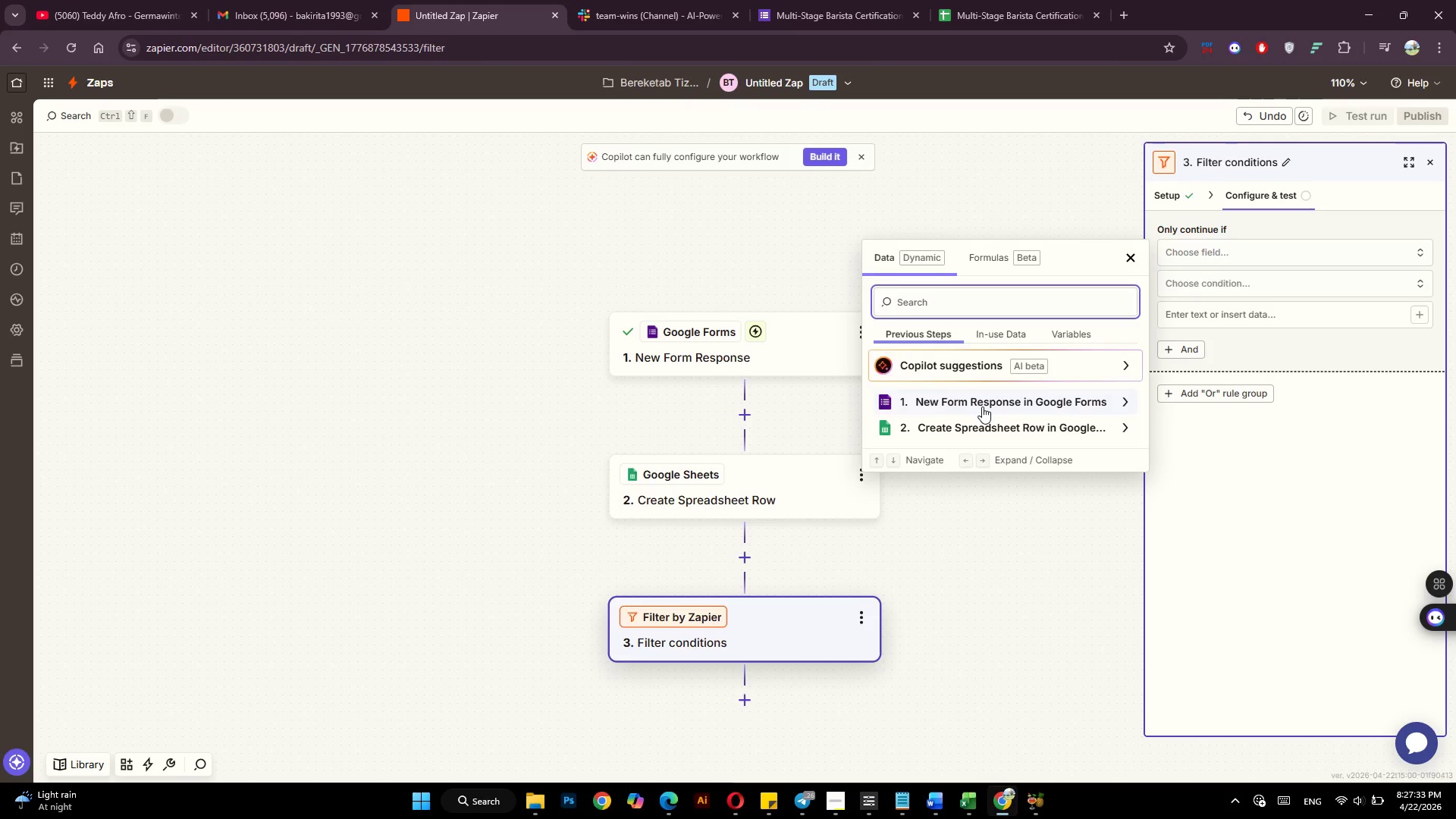 
left_click([983, 406])
 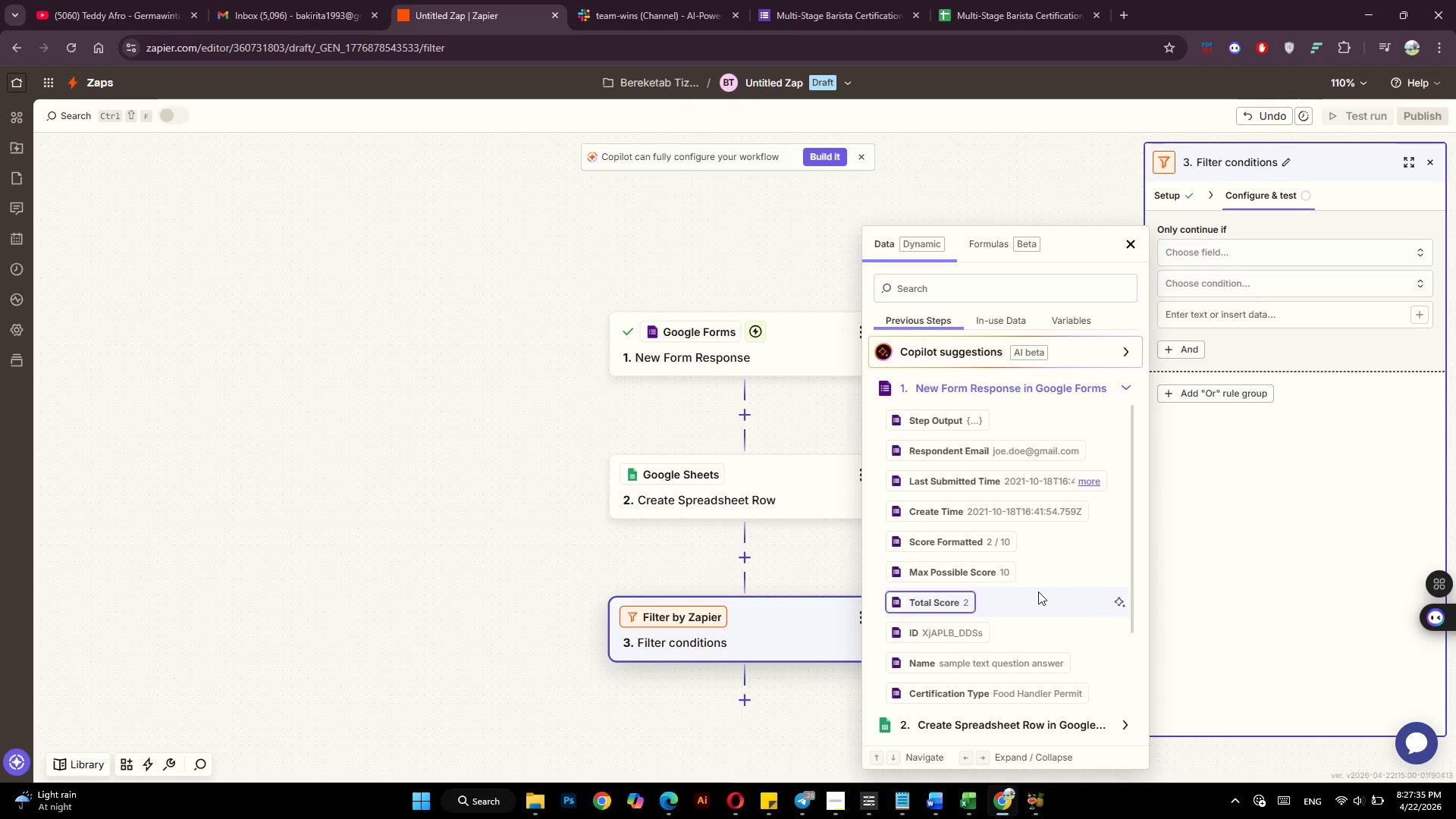 
scroll: coordinate [1038, 593], scroll_direction: down, amount: 3.0
 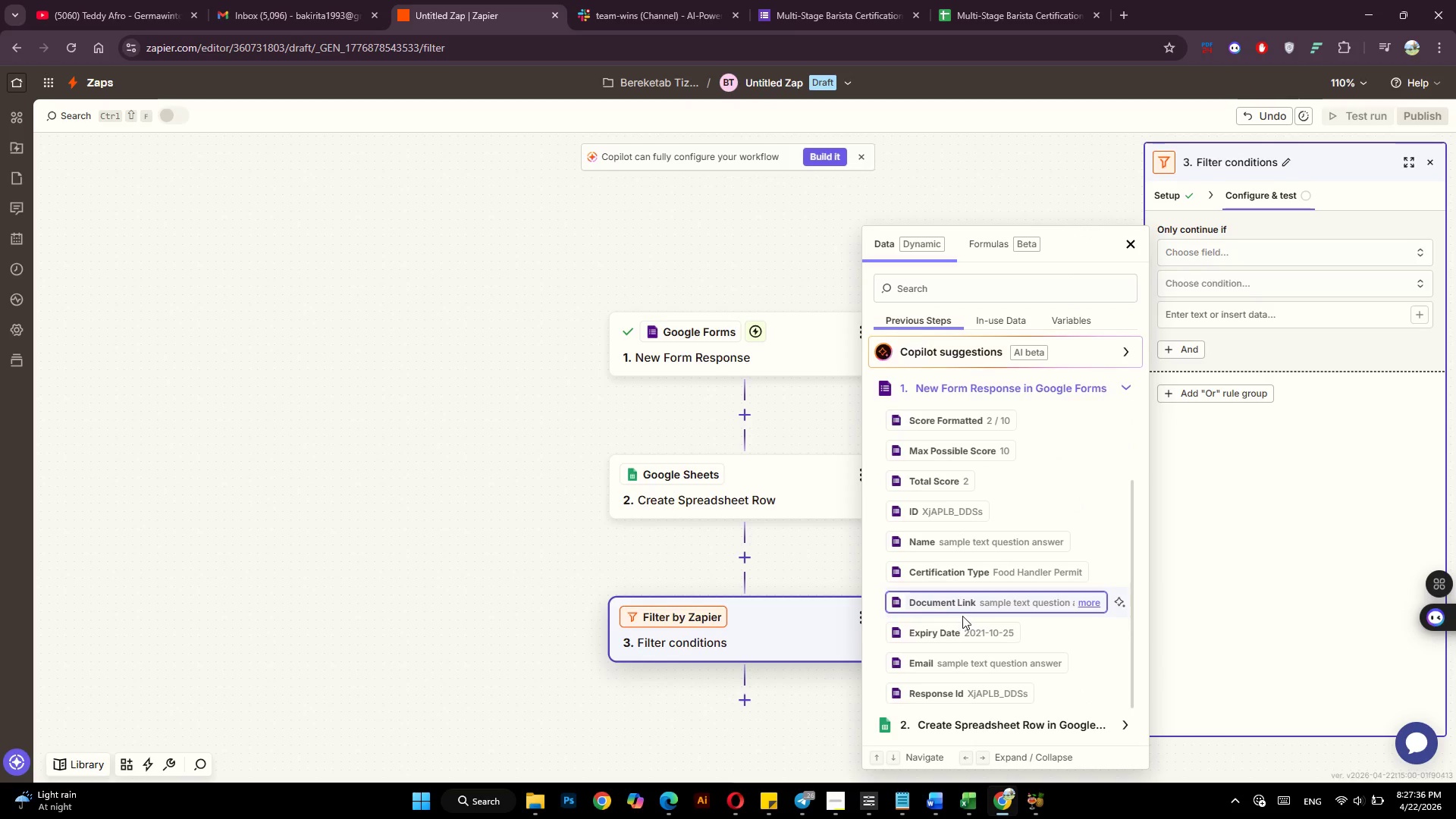 
left_click([966, 613])
 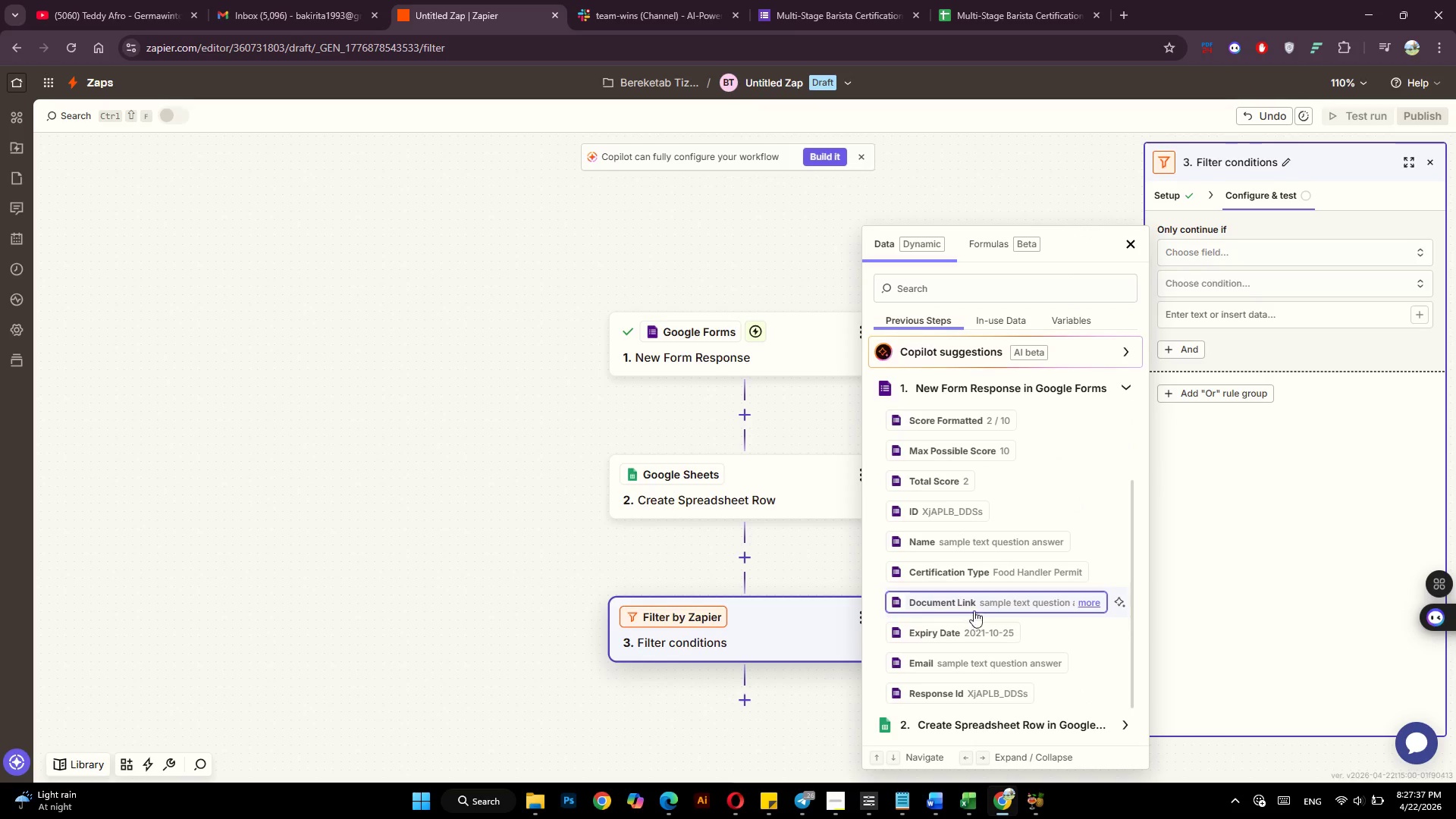 
left_click([996, 605])
 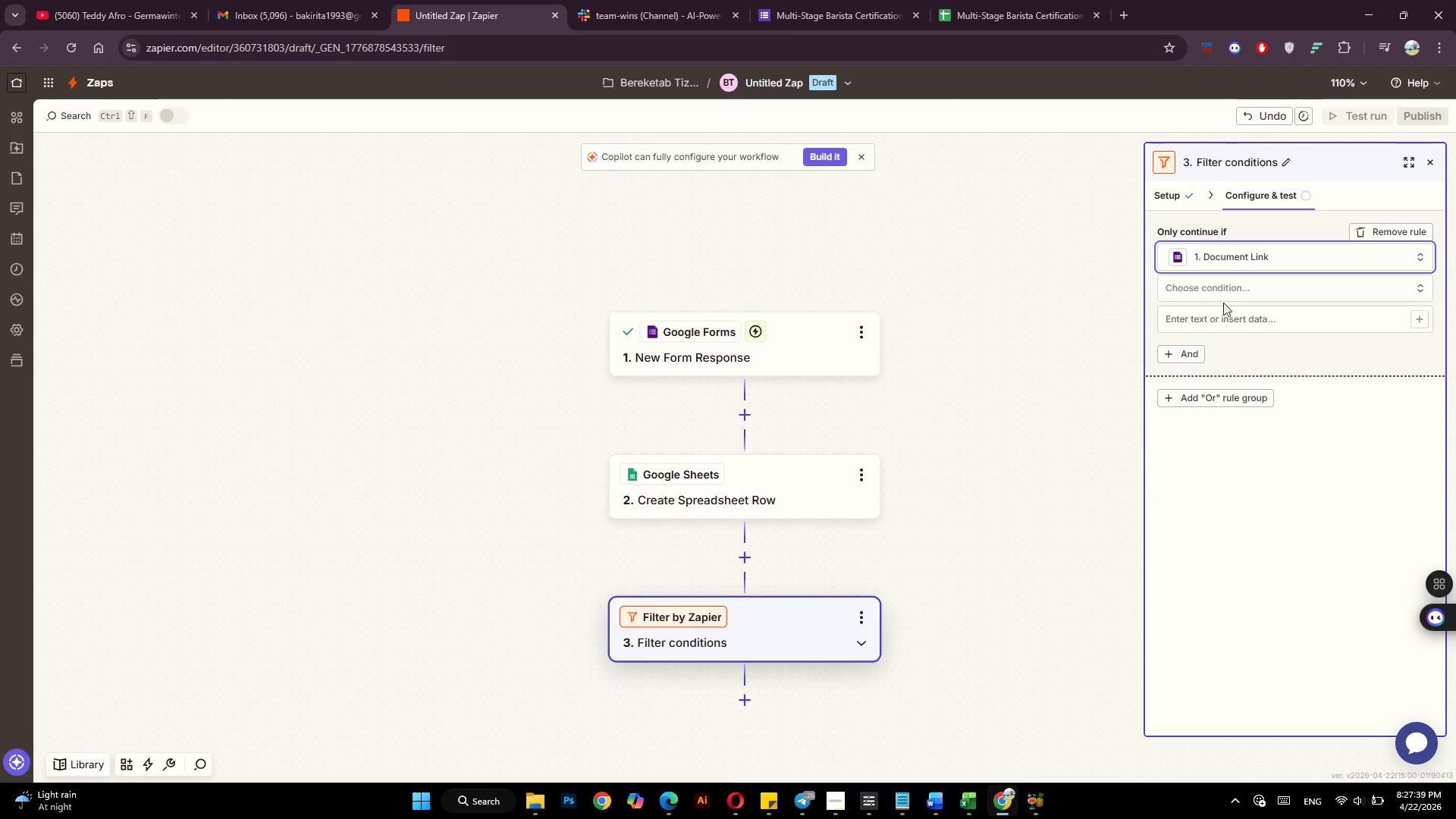 
left_click([1241, 284])
 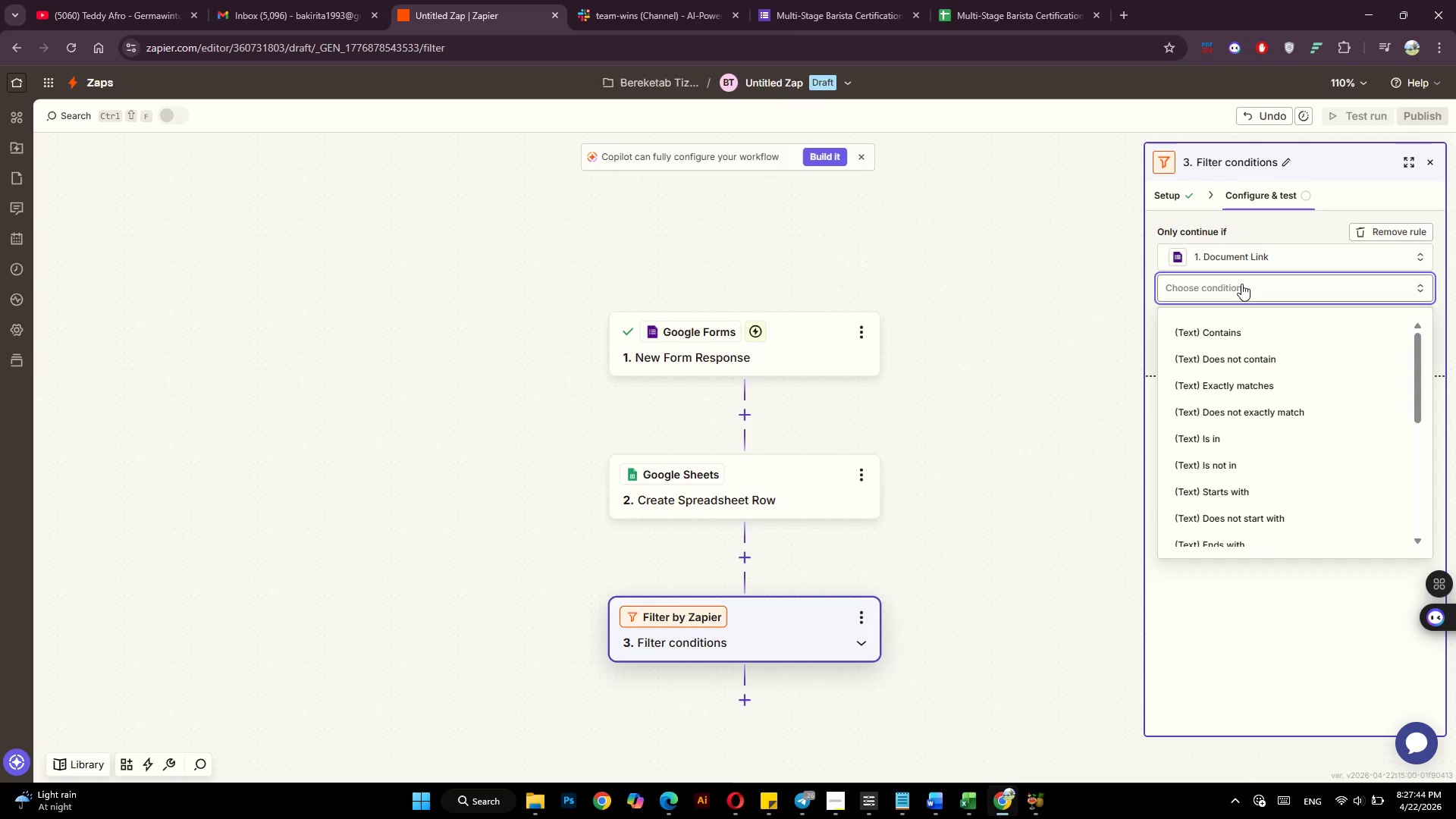 
wait(6.12)
 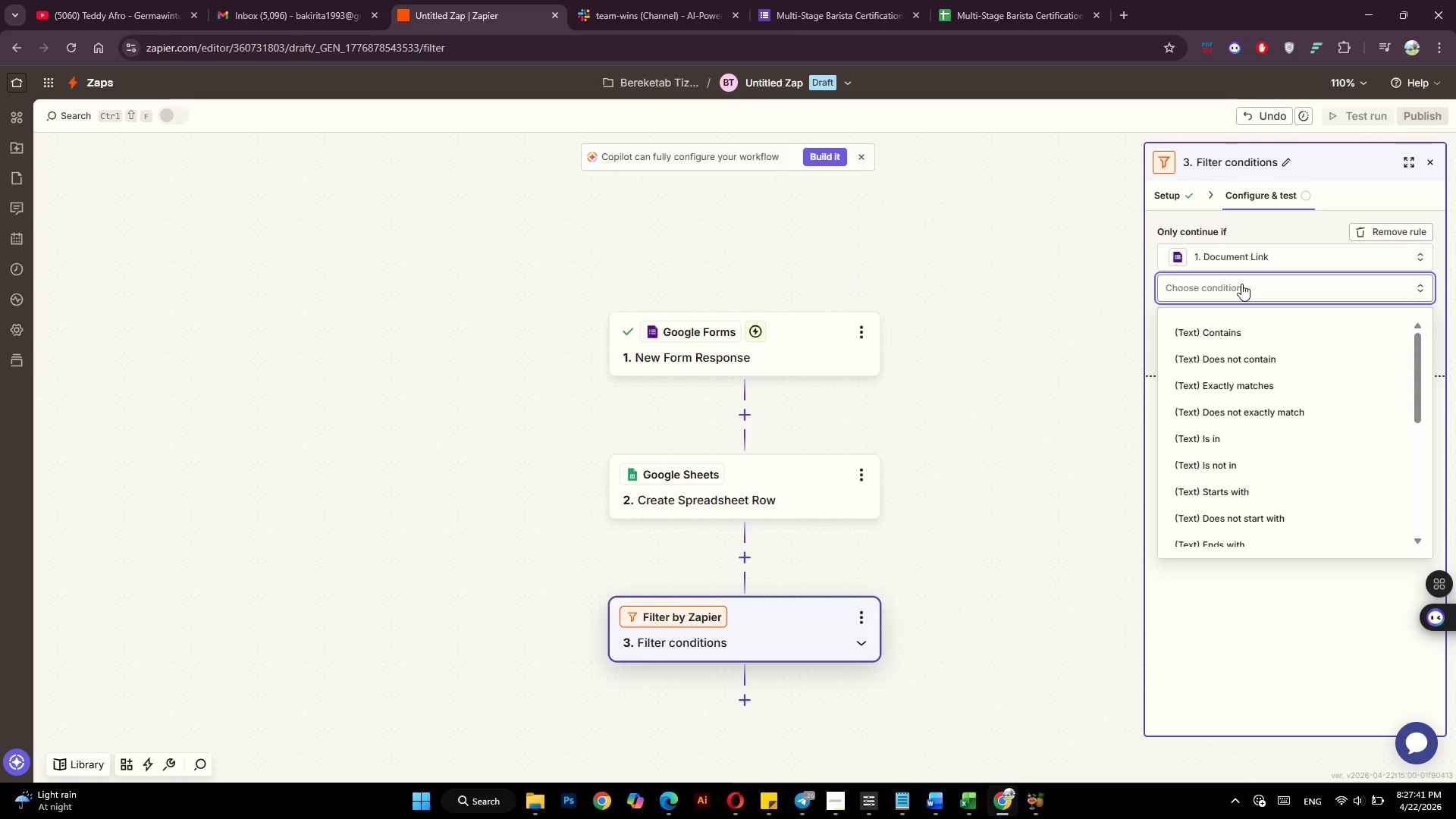 
scroll: coordinate [1230, 490], scroll_direction: down, amount: 7.0
 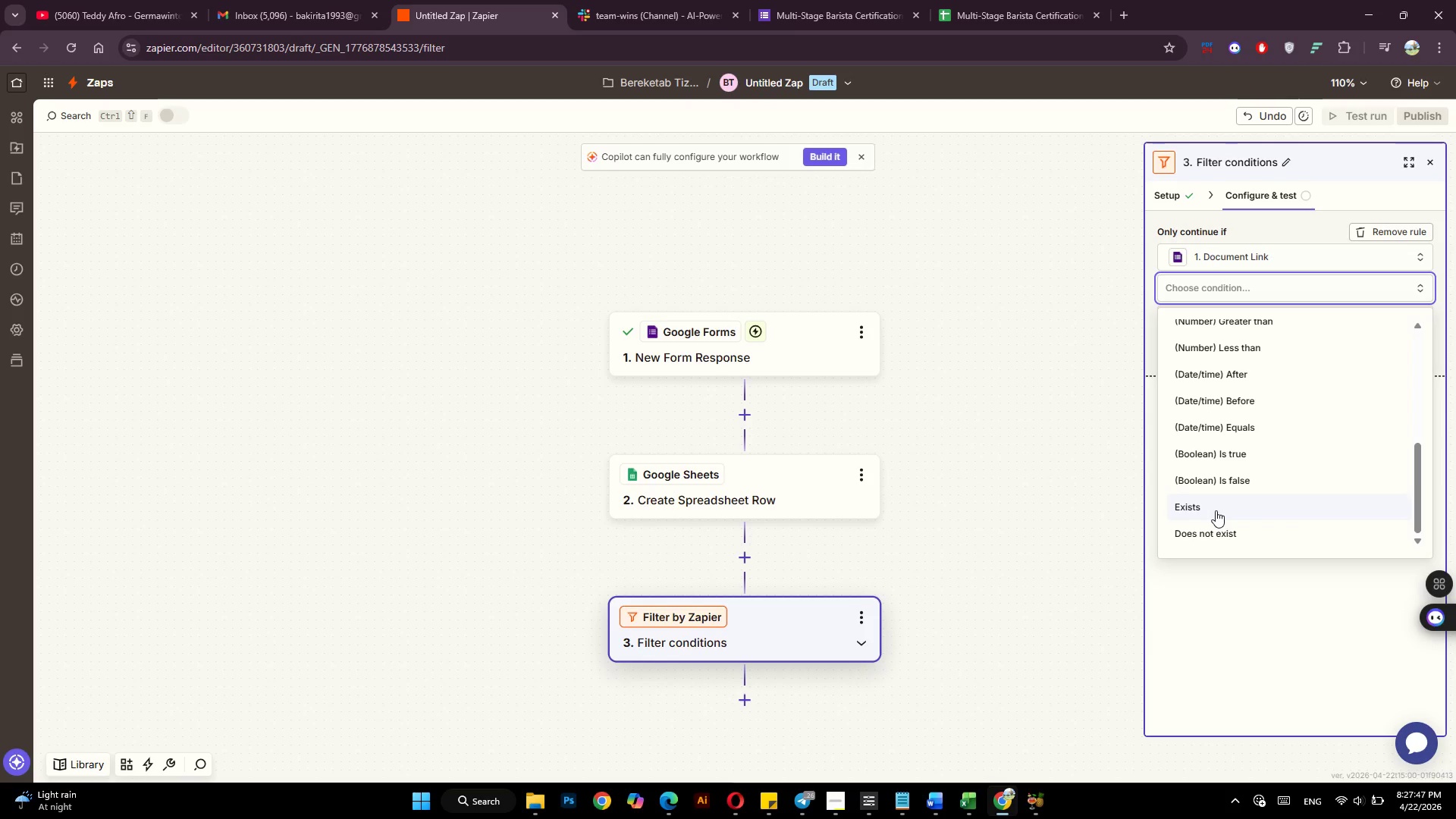 
left_click([1216, 510])
 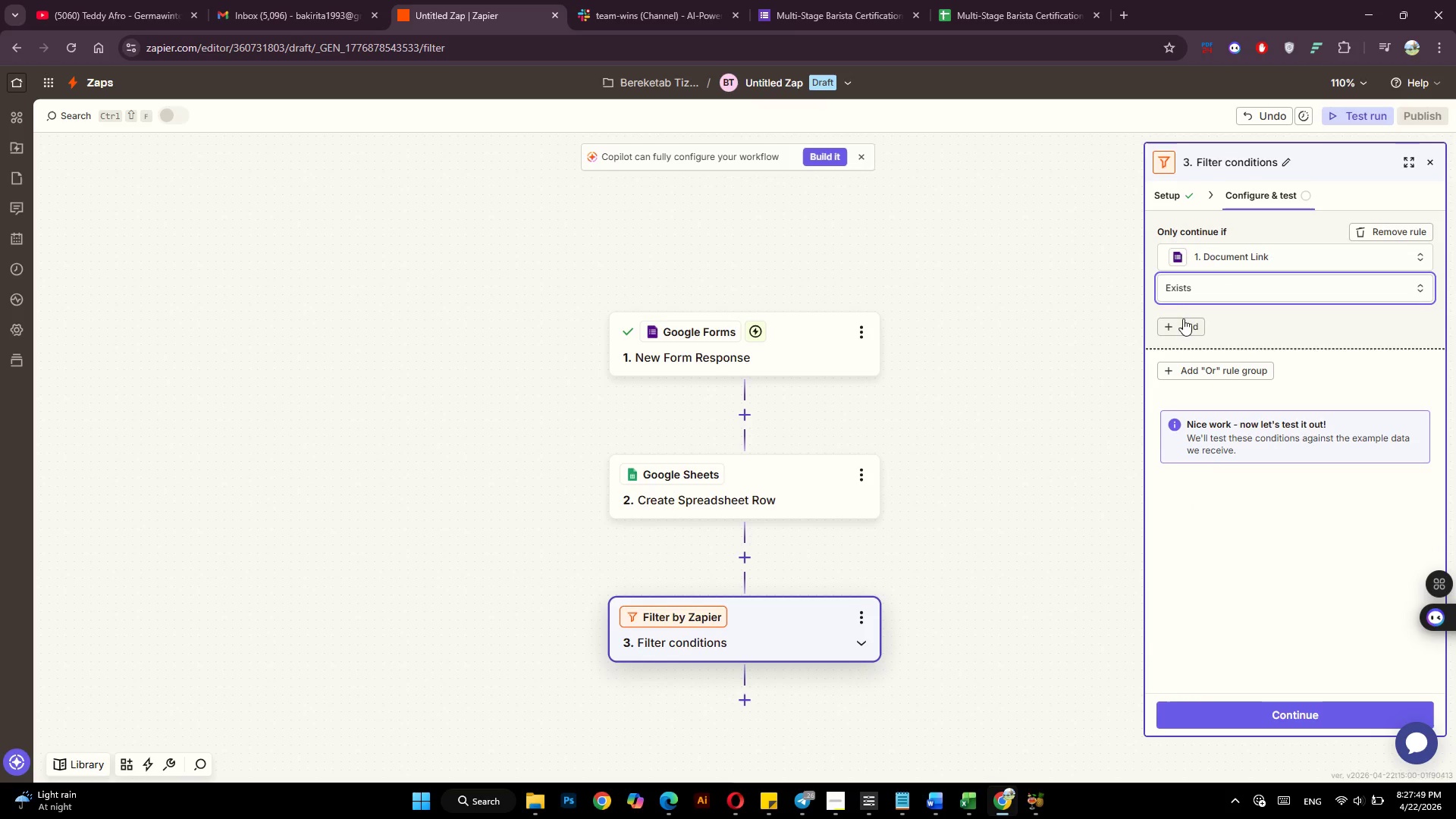 
left_click([1185, 325])
 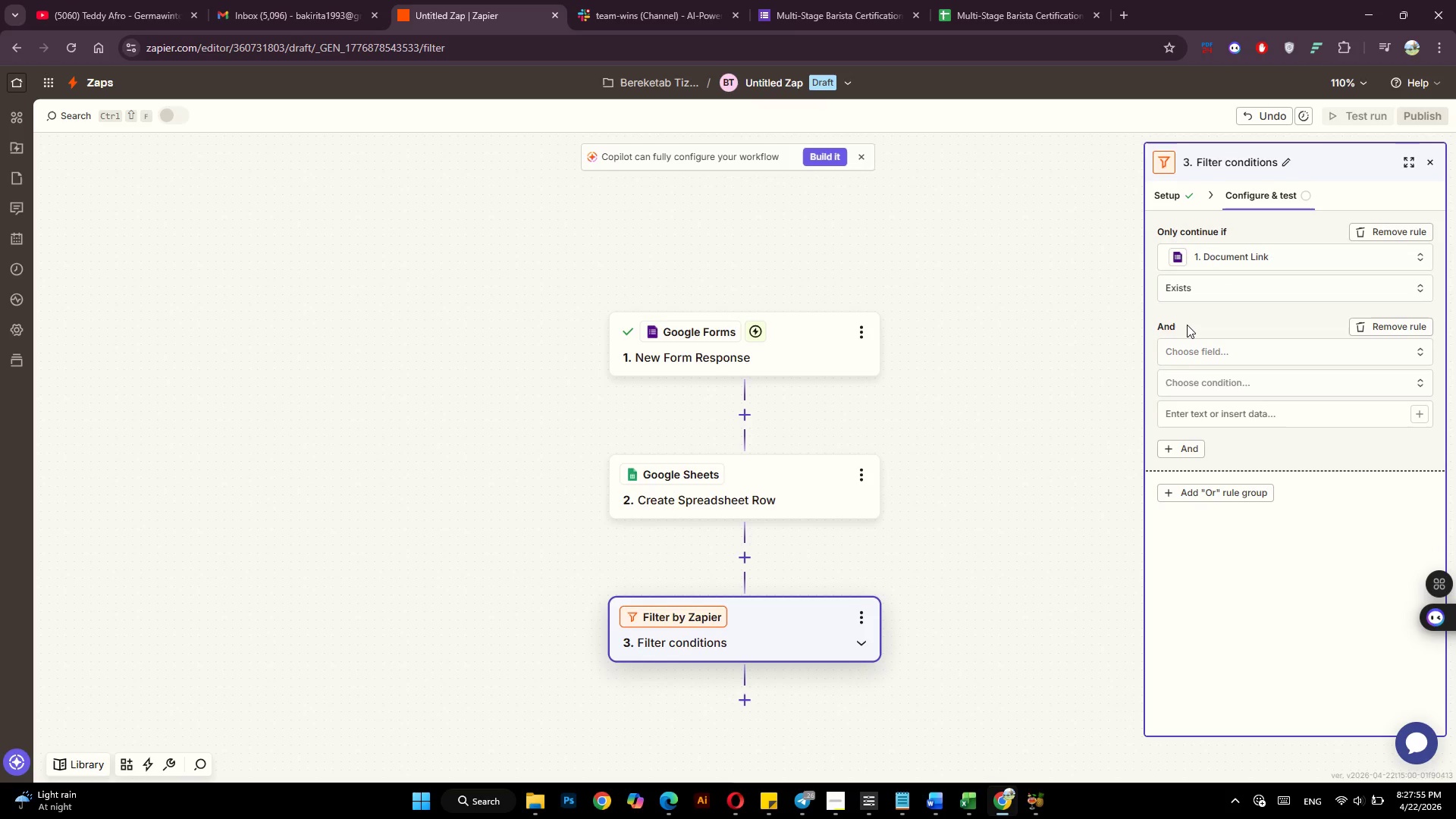 
wait(9.23)
 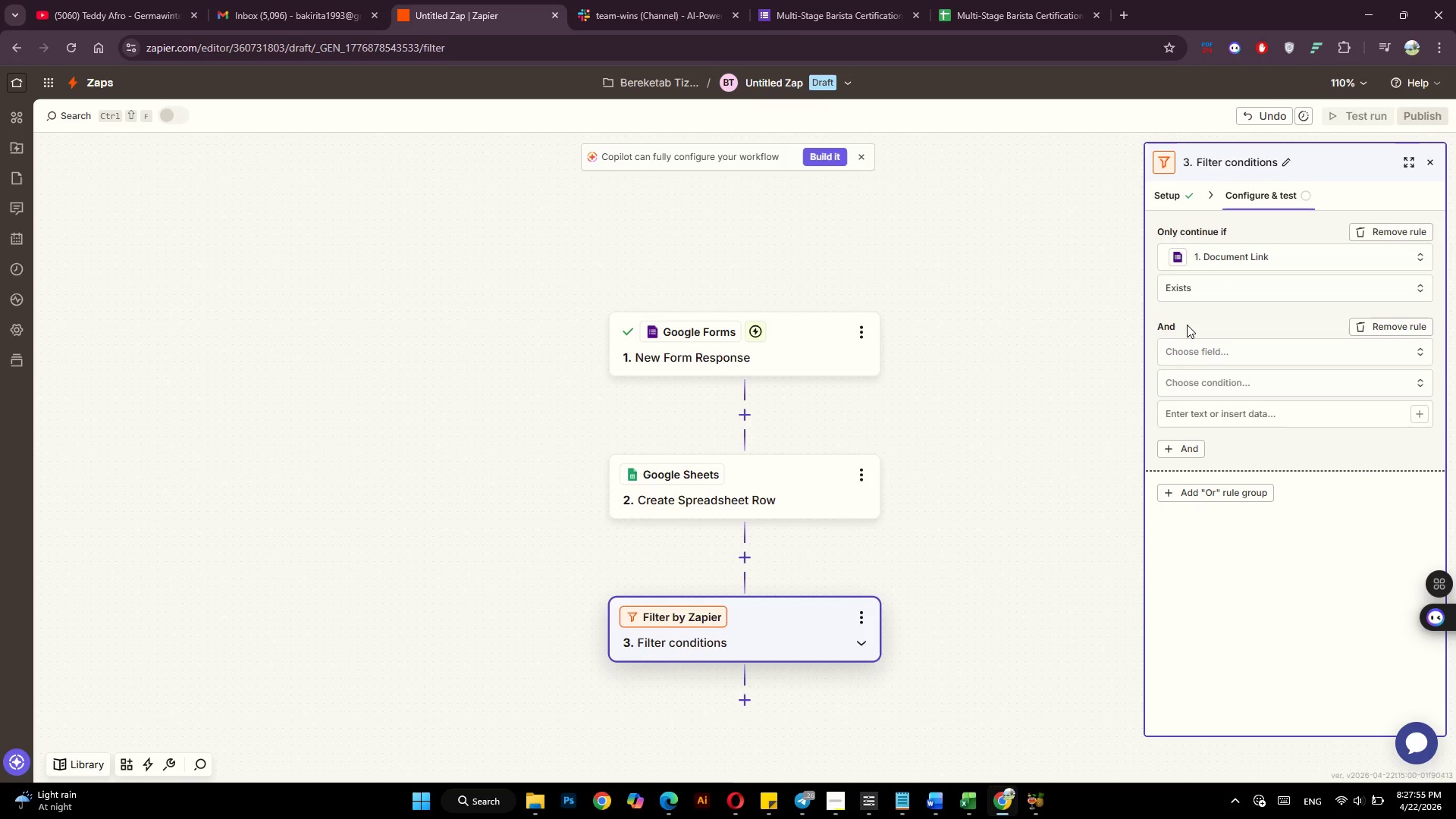 
left_click([1240, 353])
 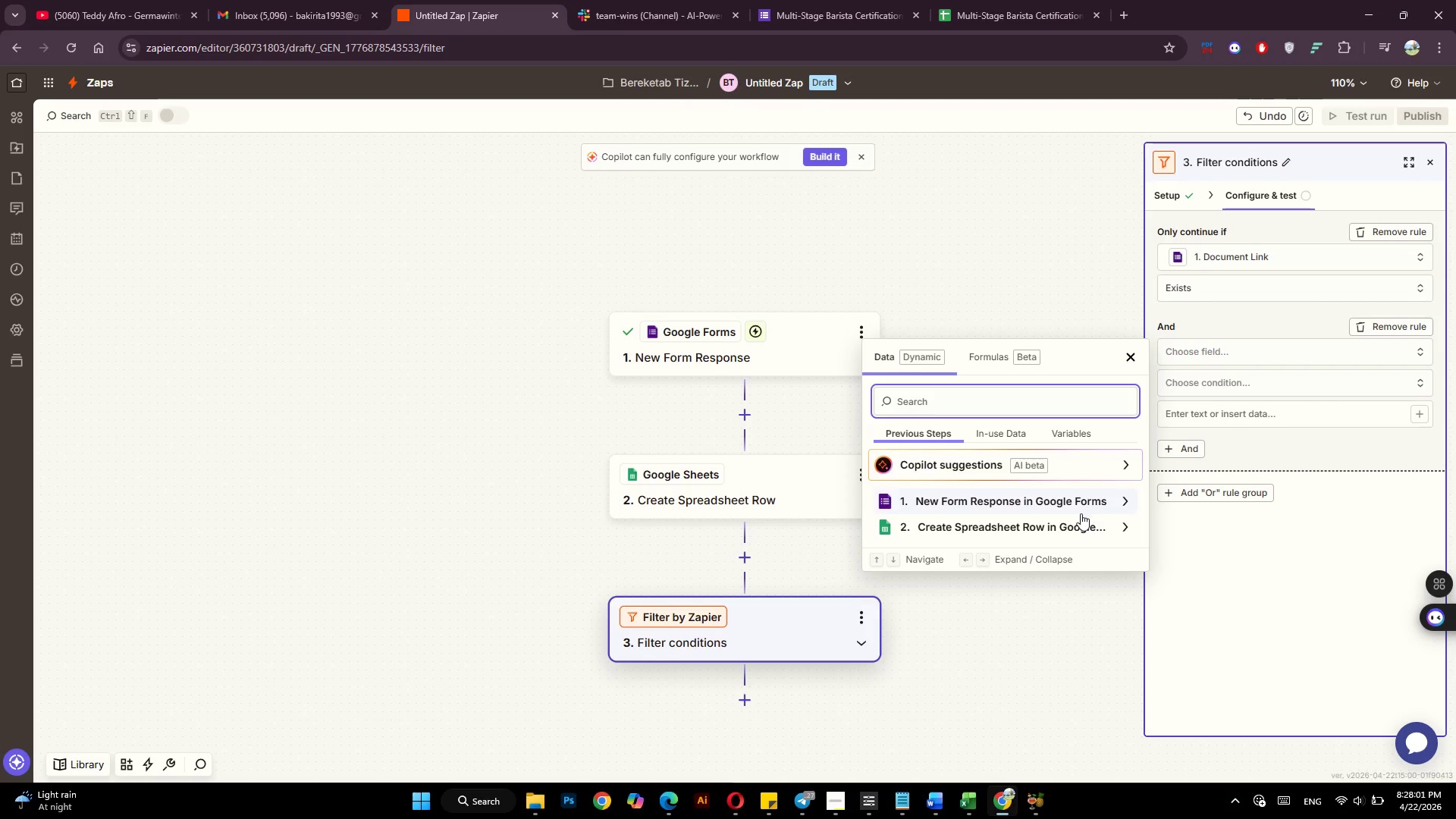 
left_click([1087, 505])
 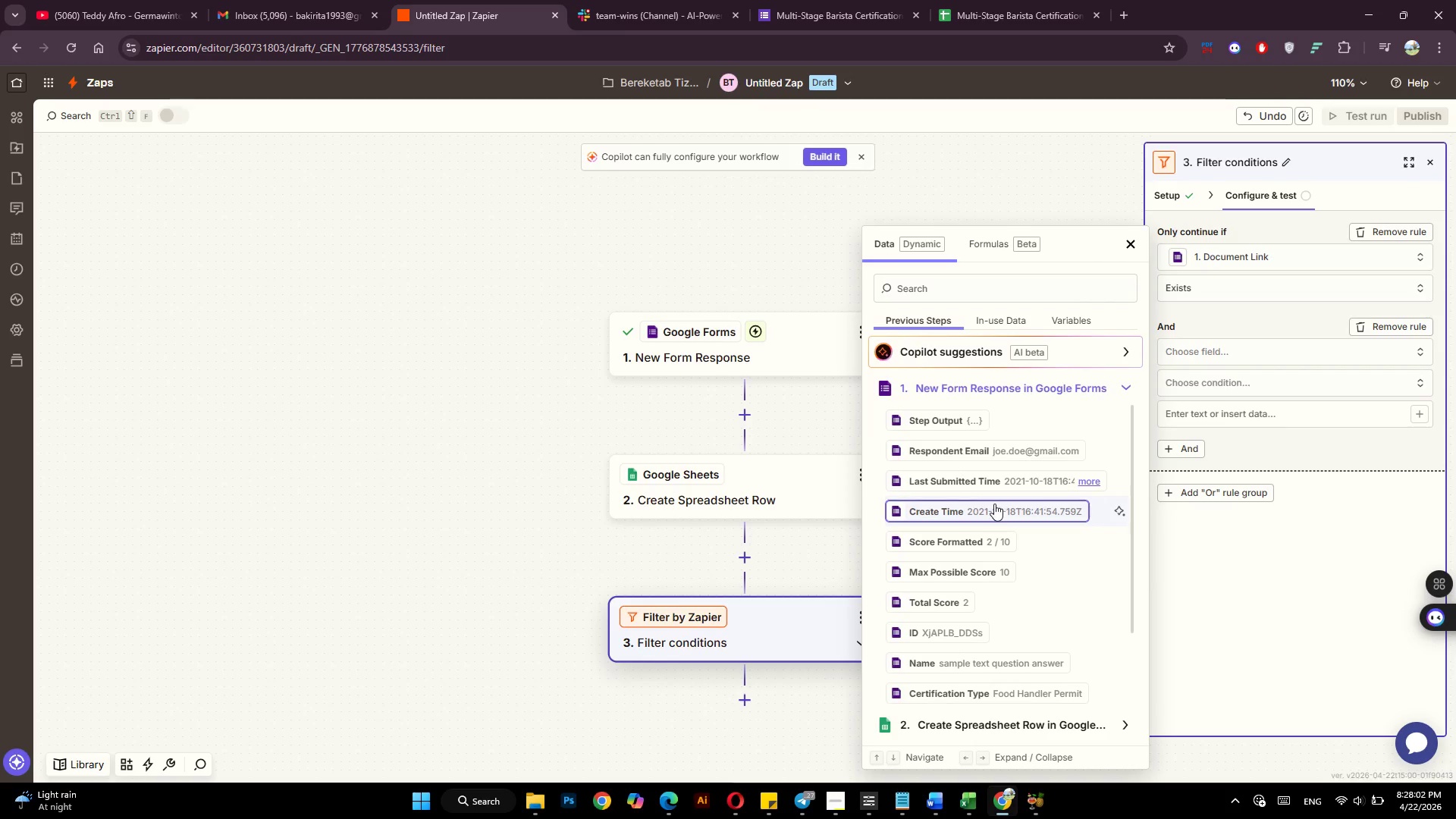 
scroll: coordinate [994, 504], scroll_direction: down, amount: 5.0
 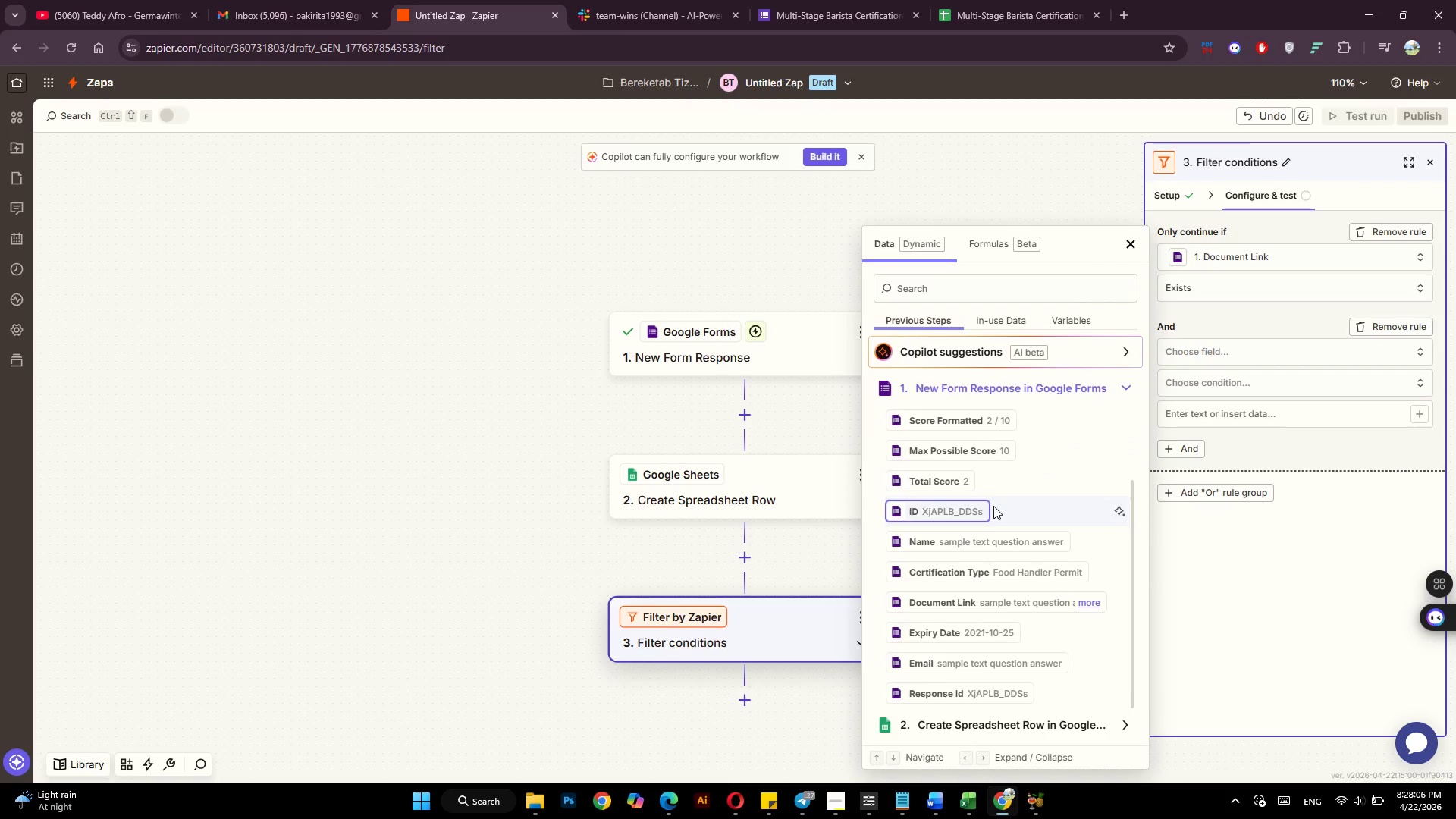 
left_click([984, 604])
 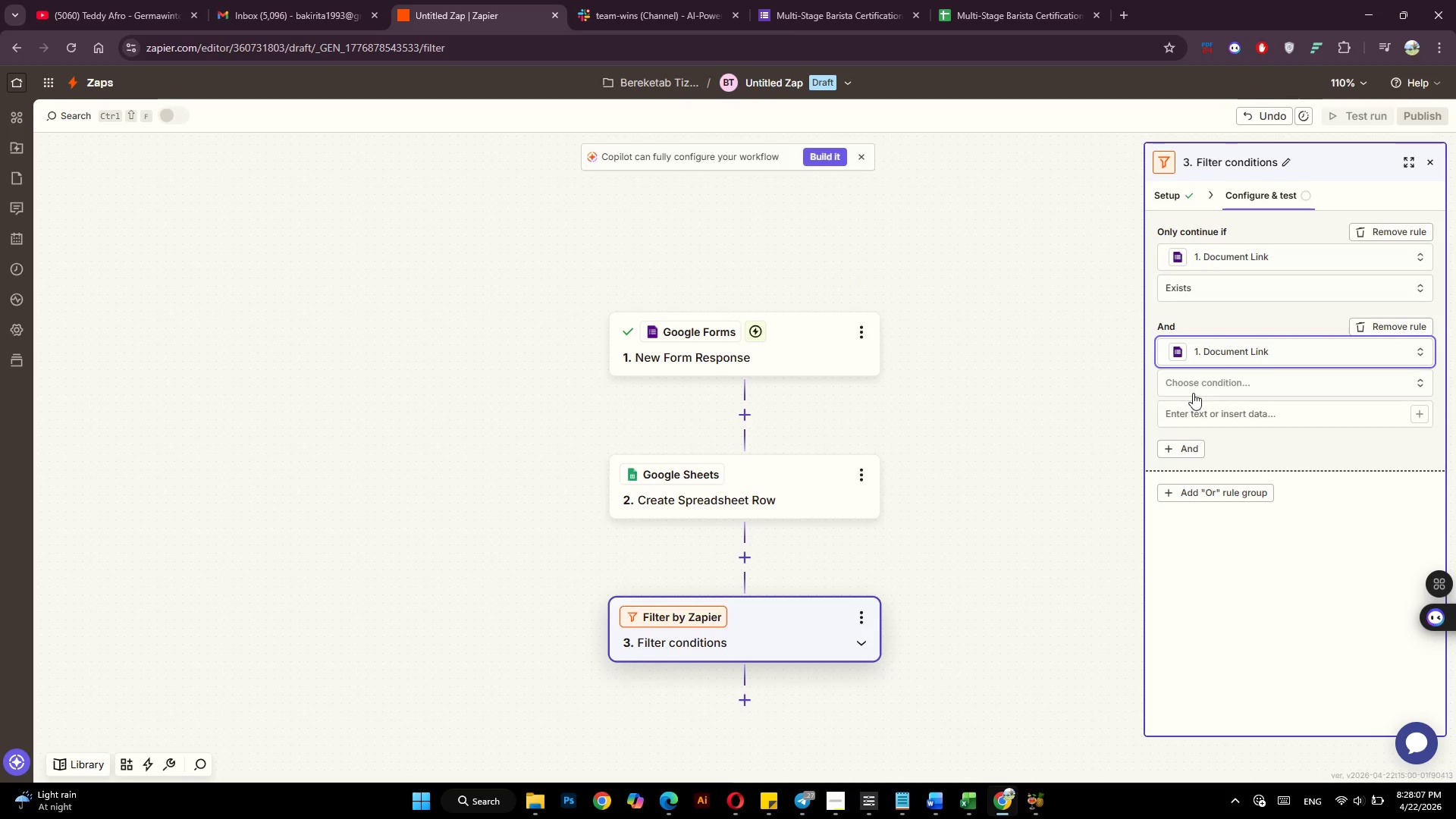 
left_click([1196, 388])
 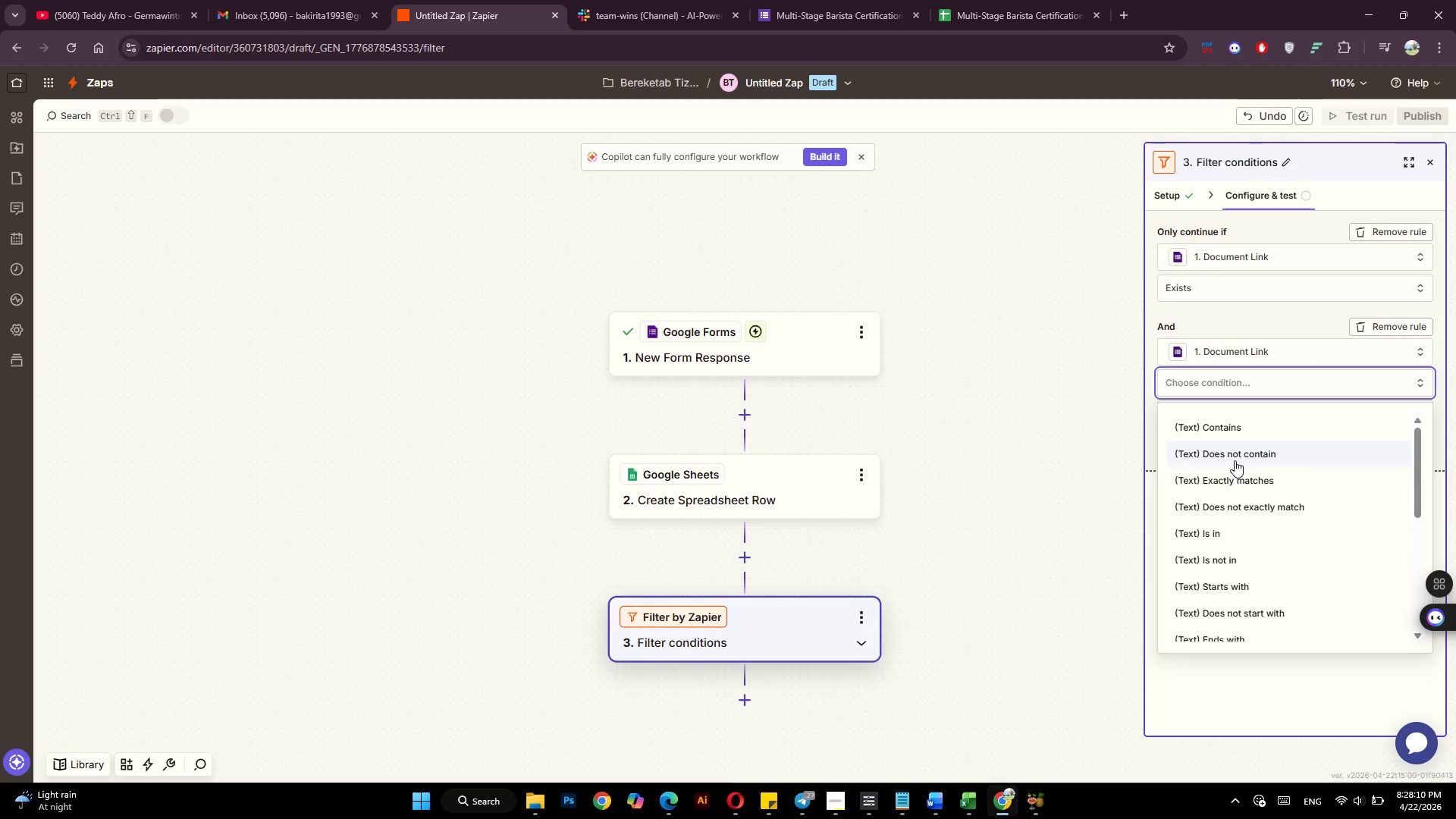 
left_click([1235, 460])
 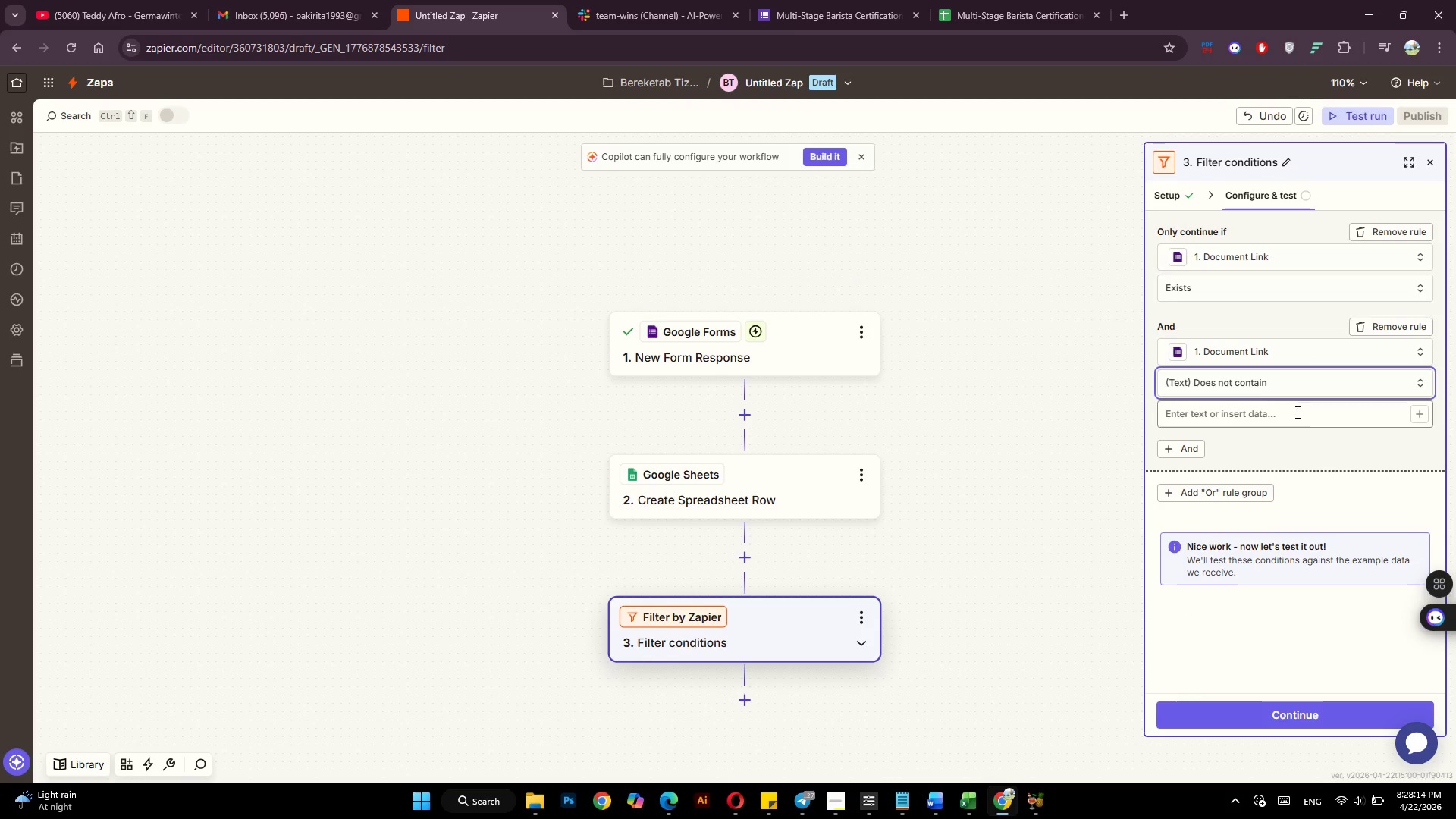 
left_click([1247, 419])
 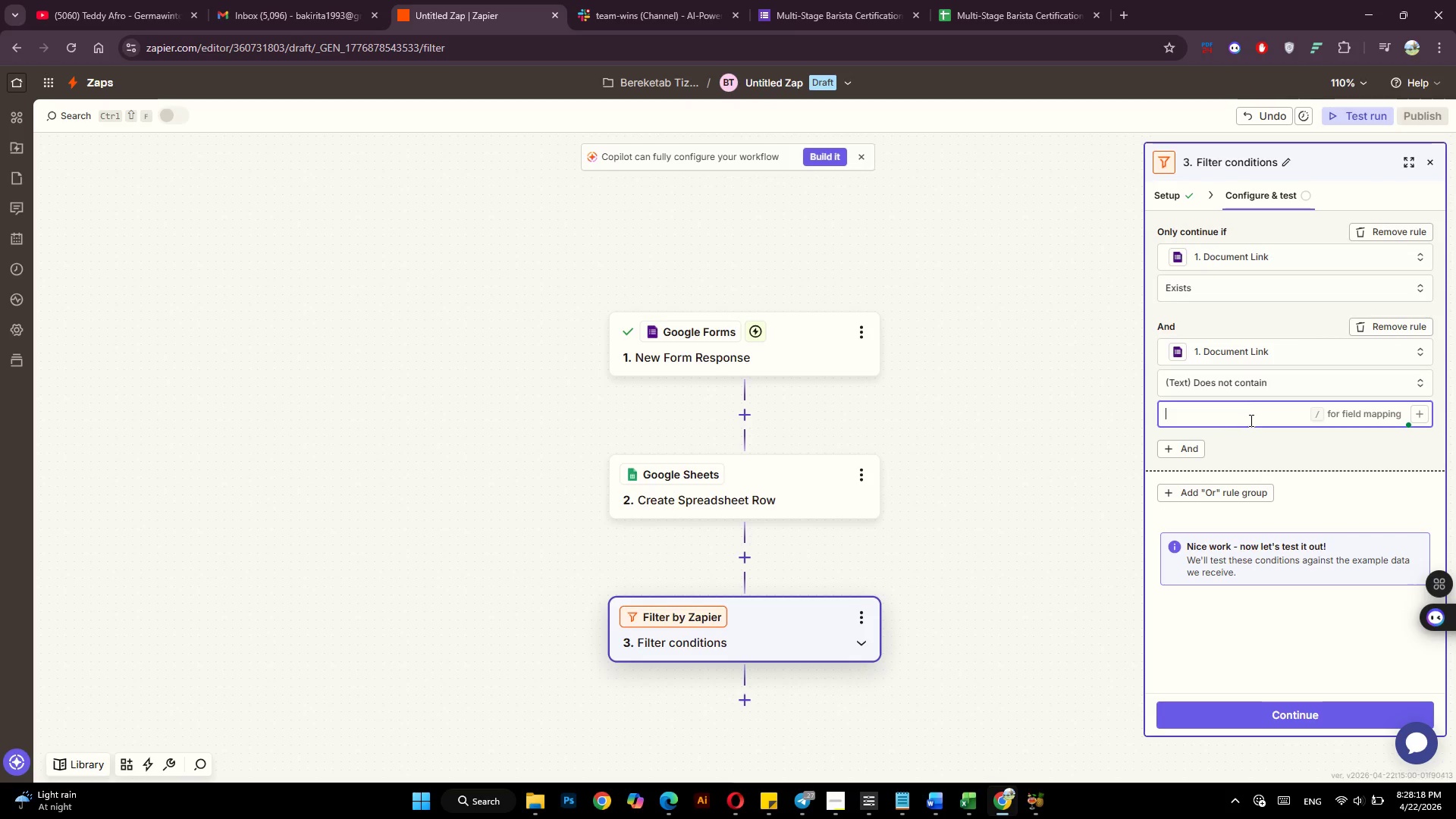 
type(placeholder)
 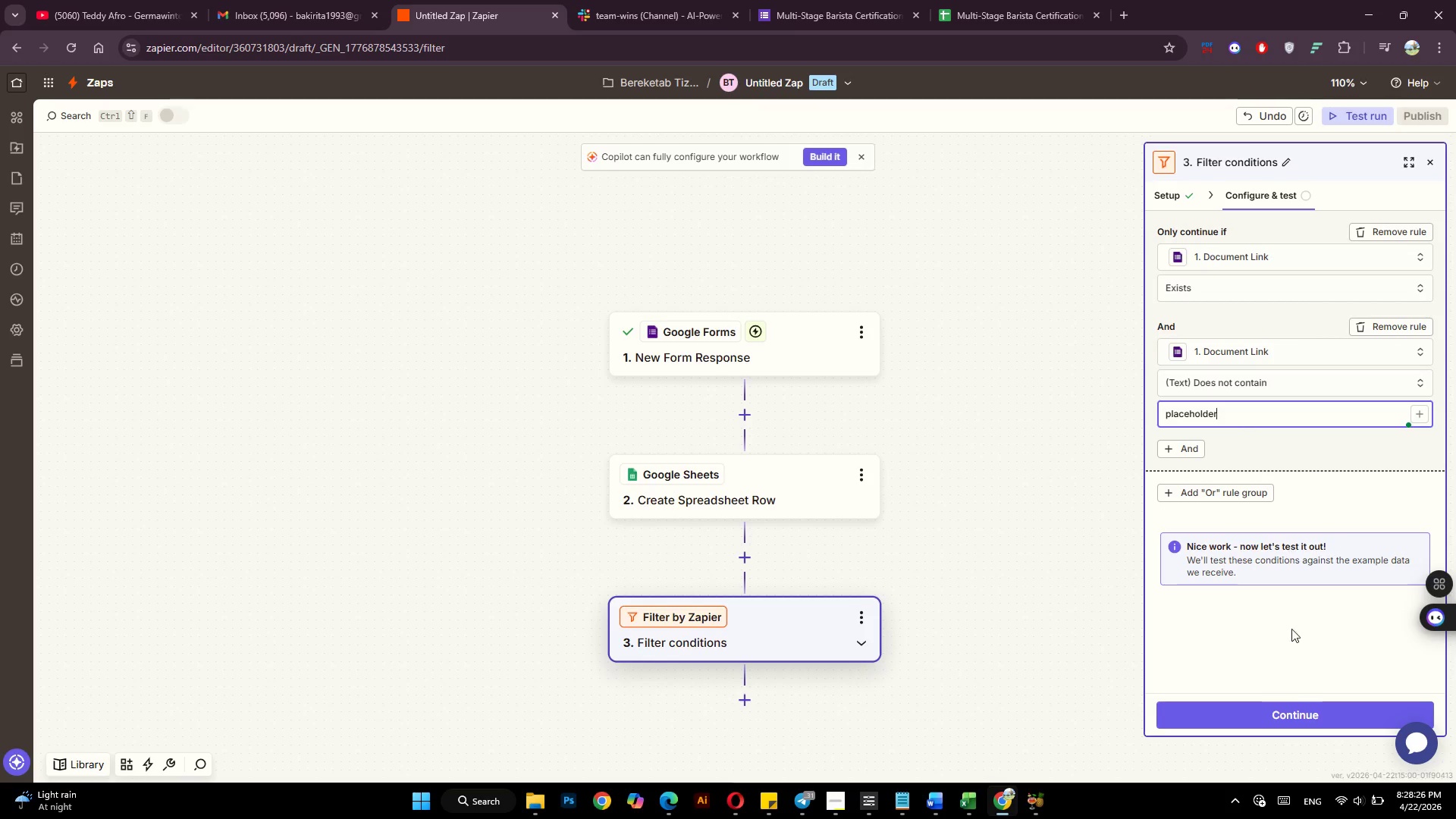 
wait(5.66)
 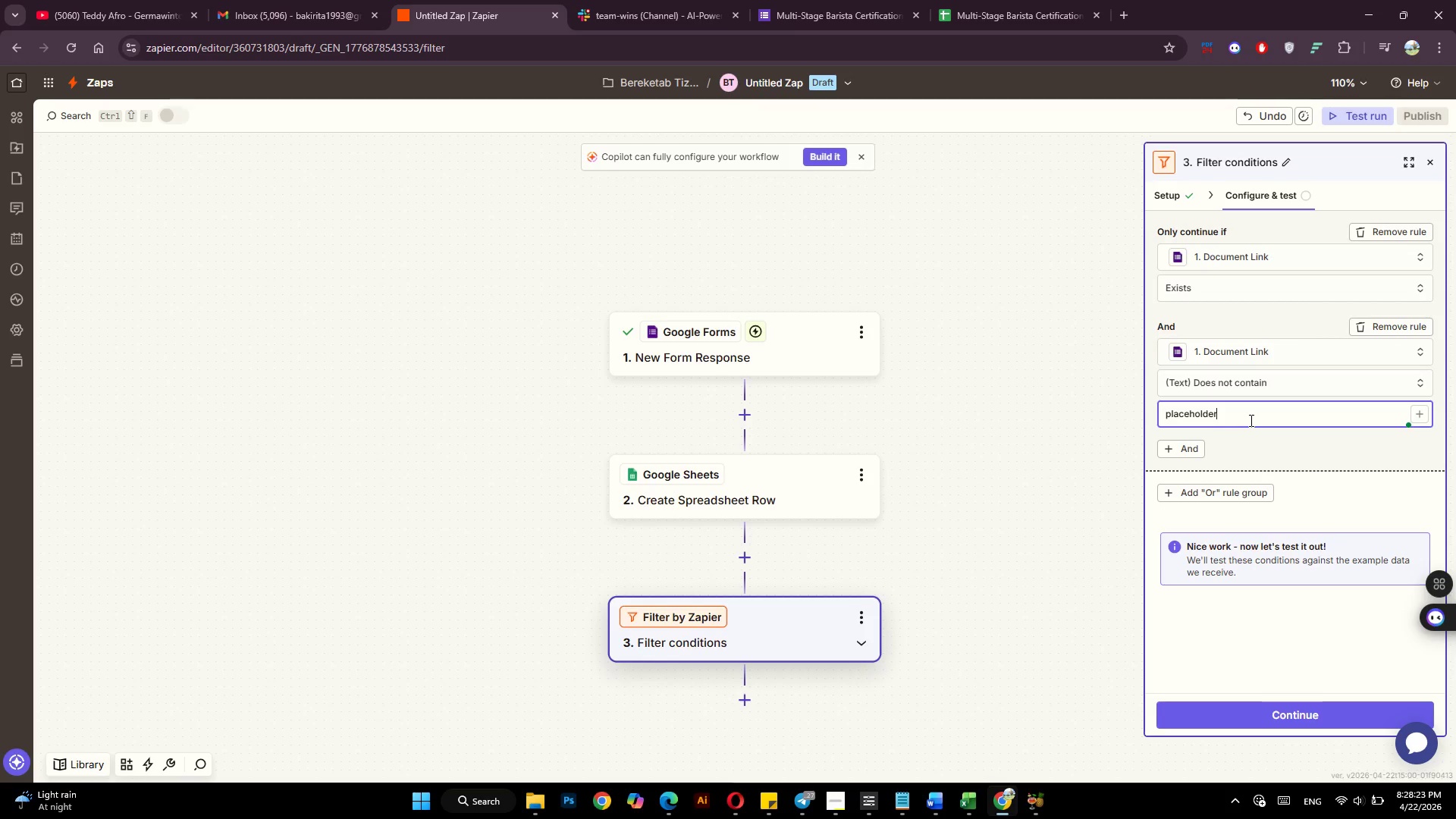 
left_click([1293, 718])
 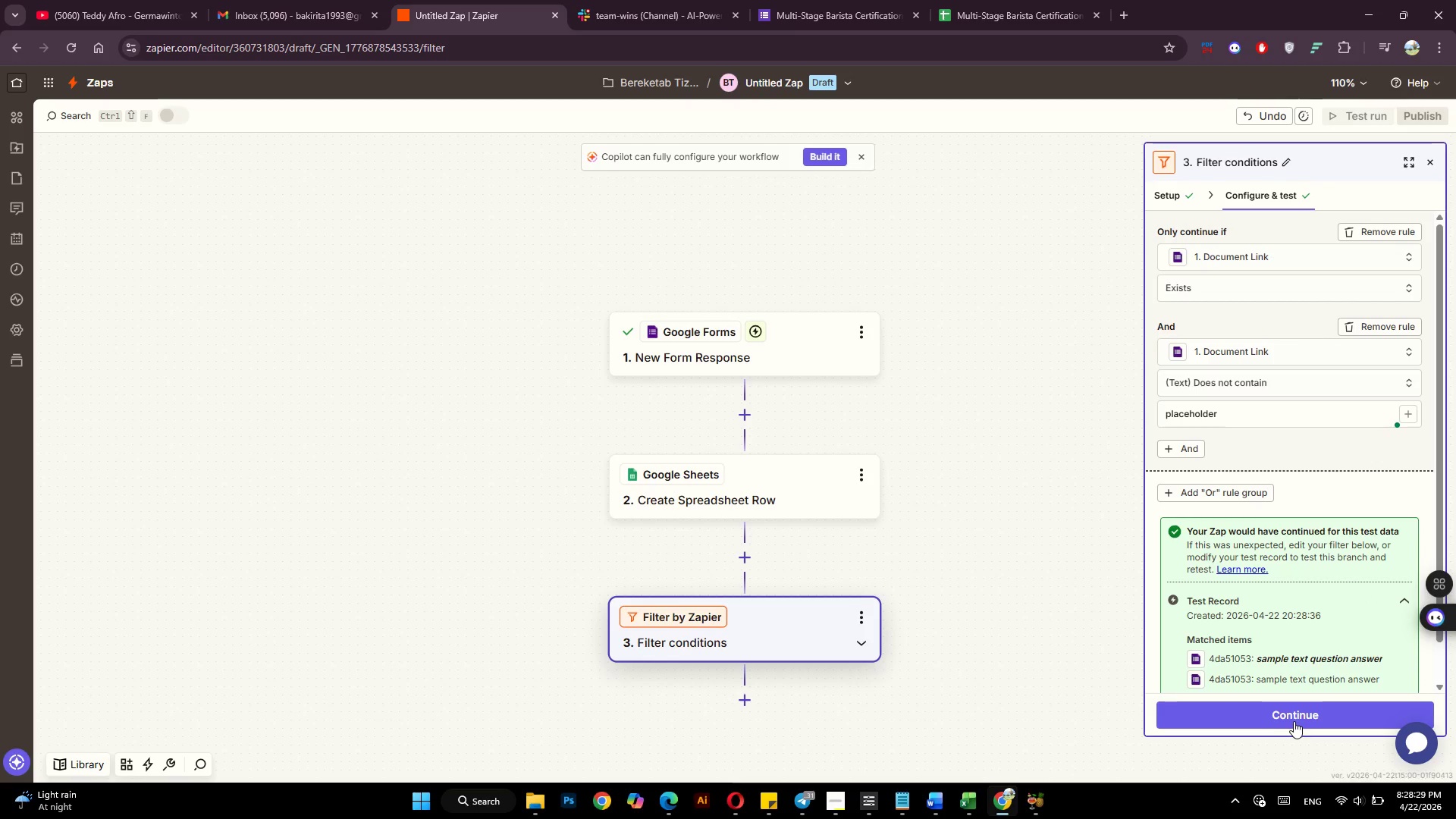 
scroll: coordinate [1320, 682], scroll_direction: down, amount: 5.0
 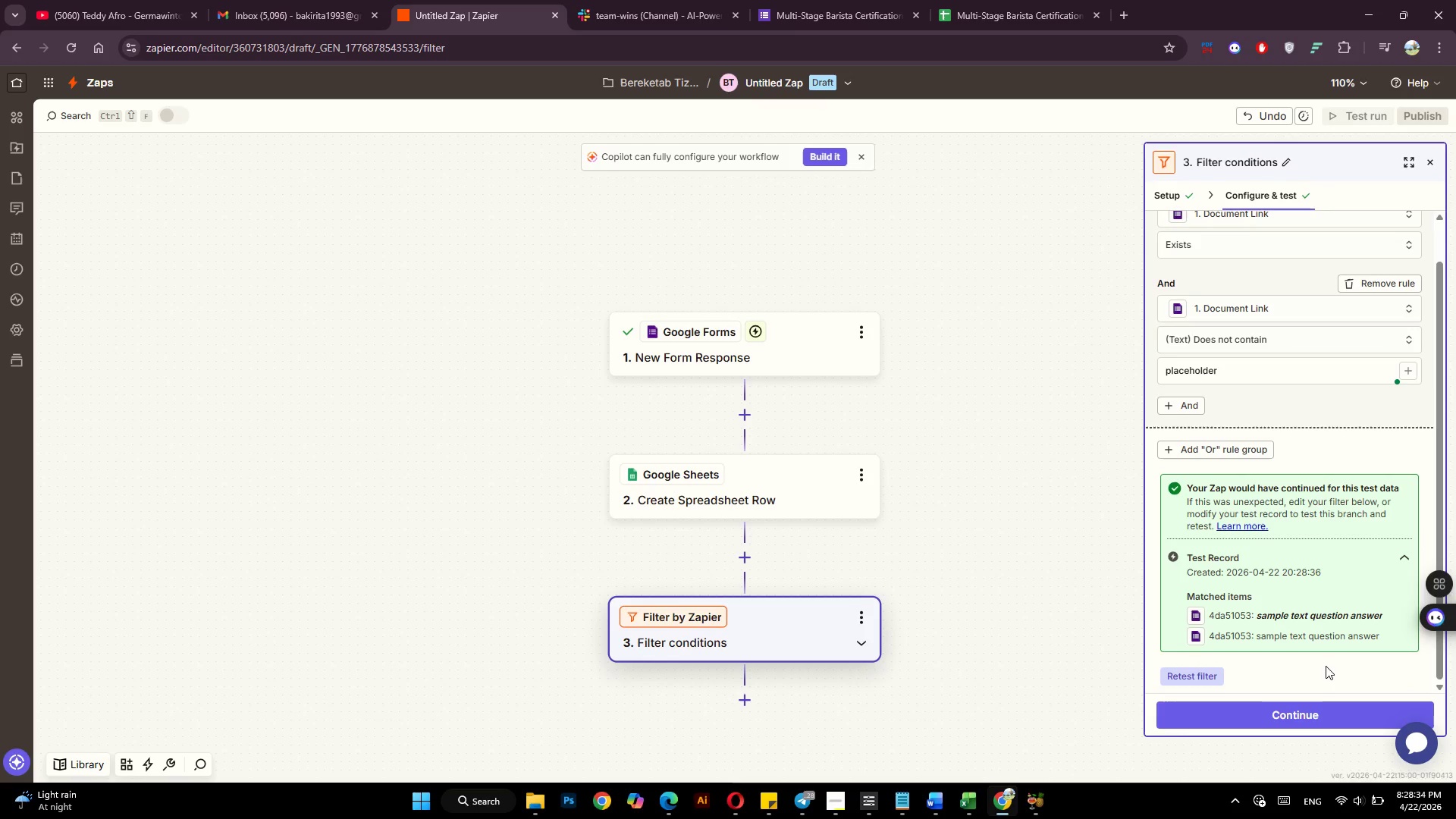 
wait(5.1)
 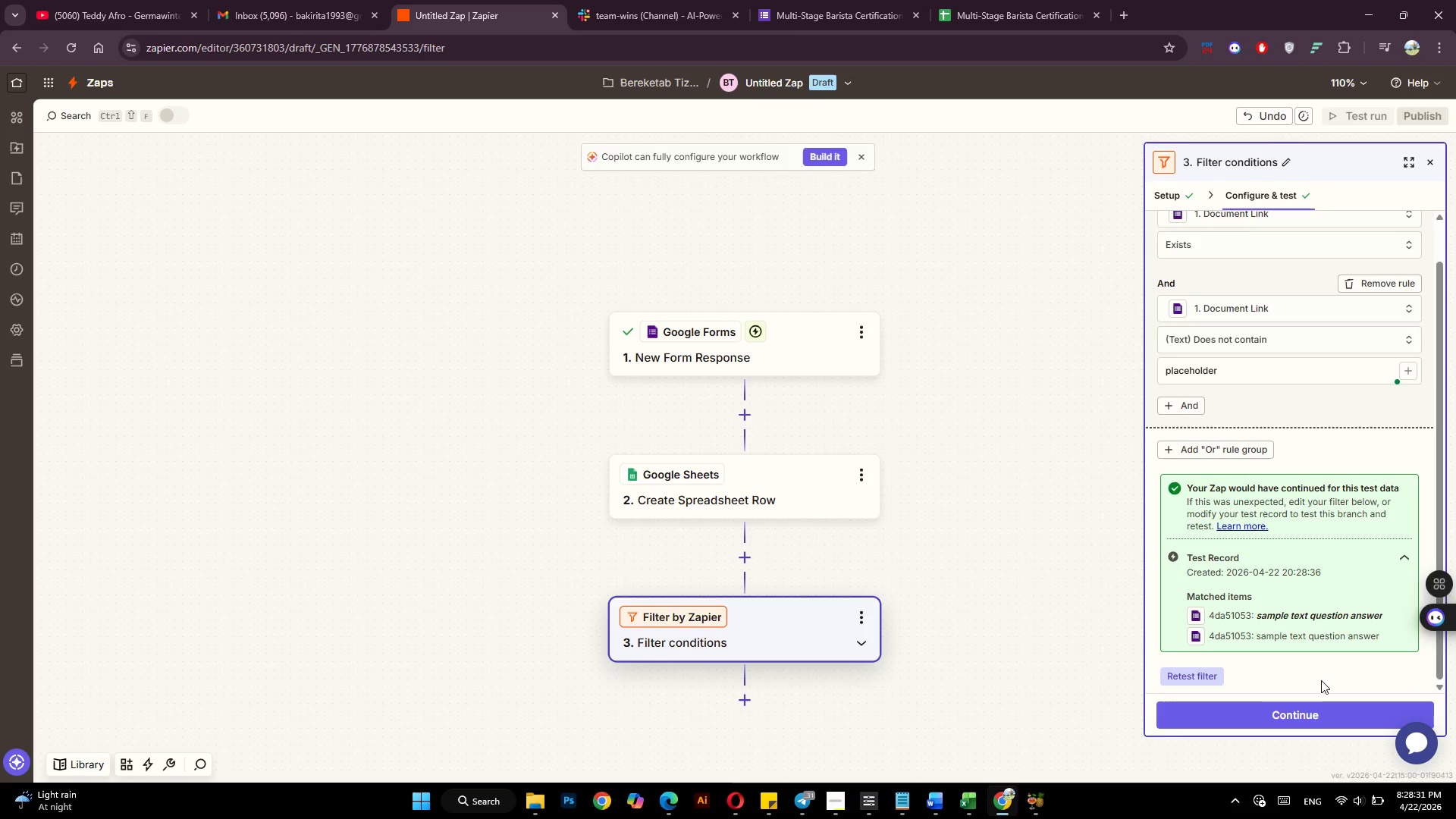 
scroll: coordinate [946, 653], scroll_direction: down, amount: 3.0
 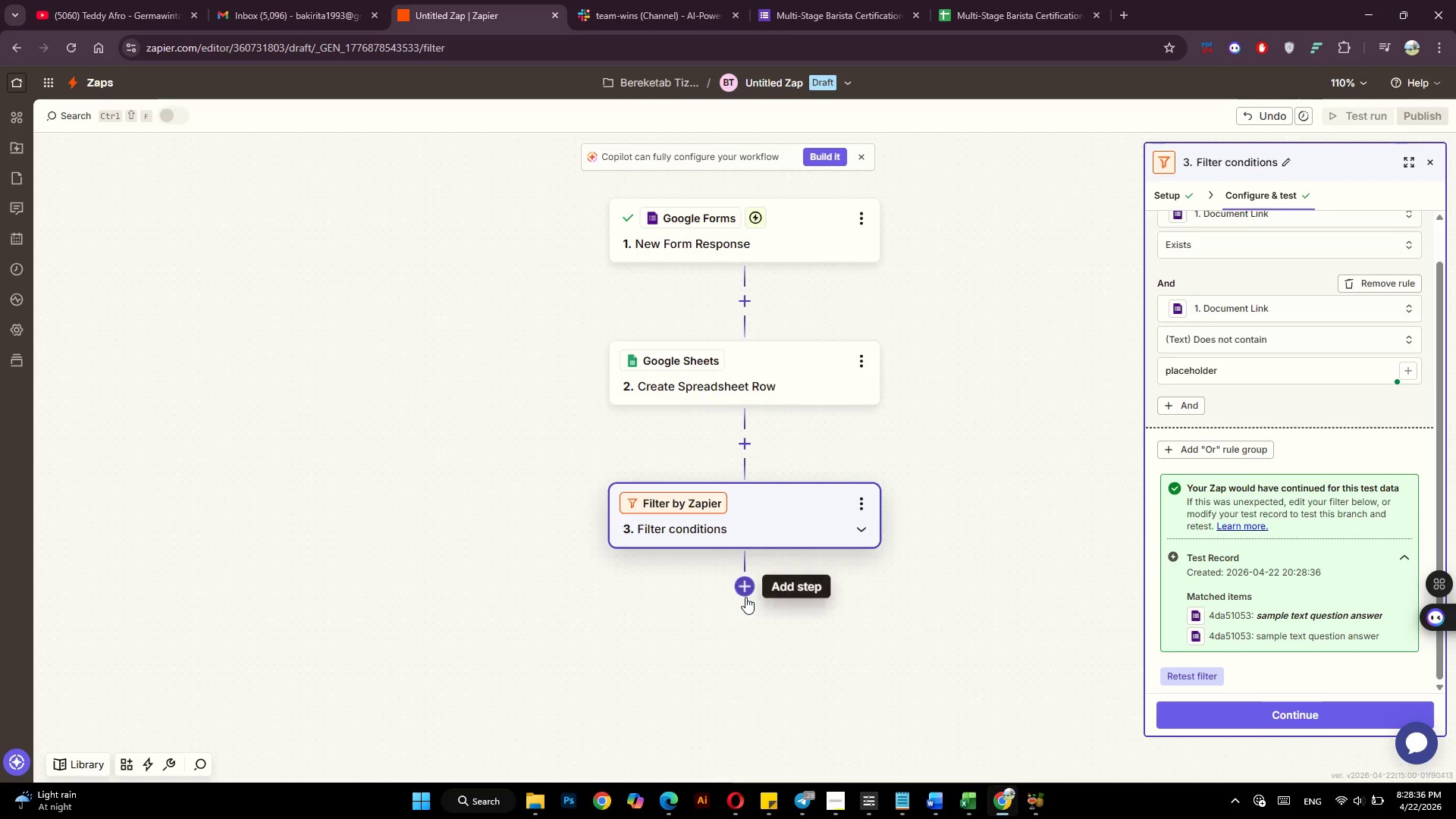 
left_click([748, 595])
 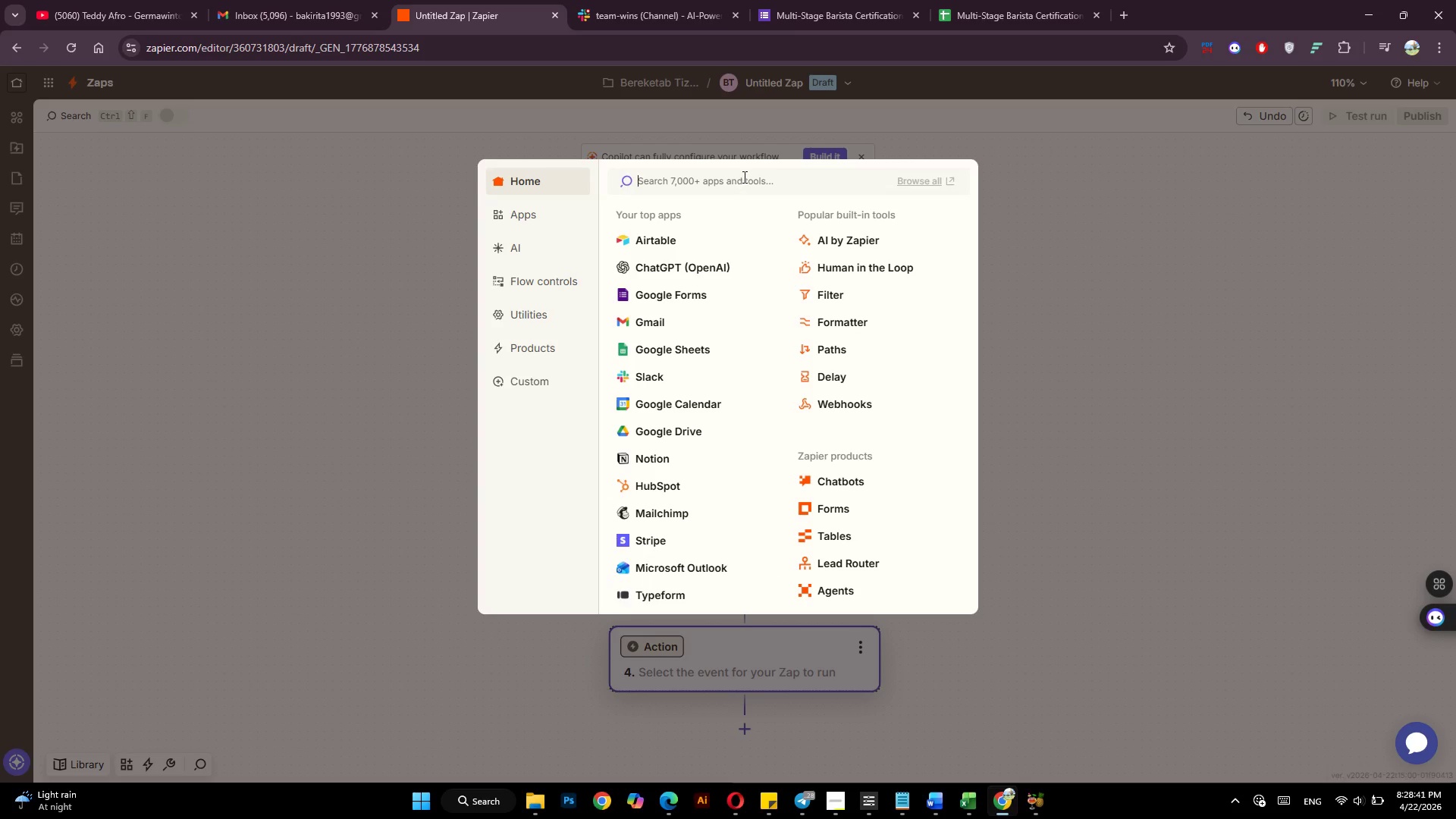 
wait(8.72)
 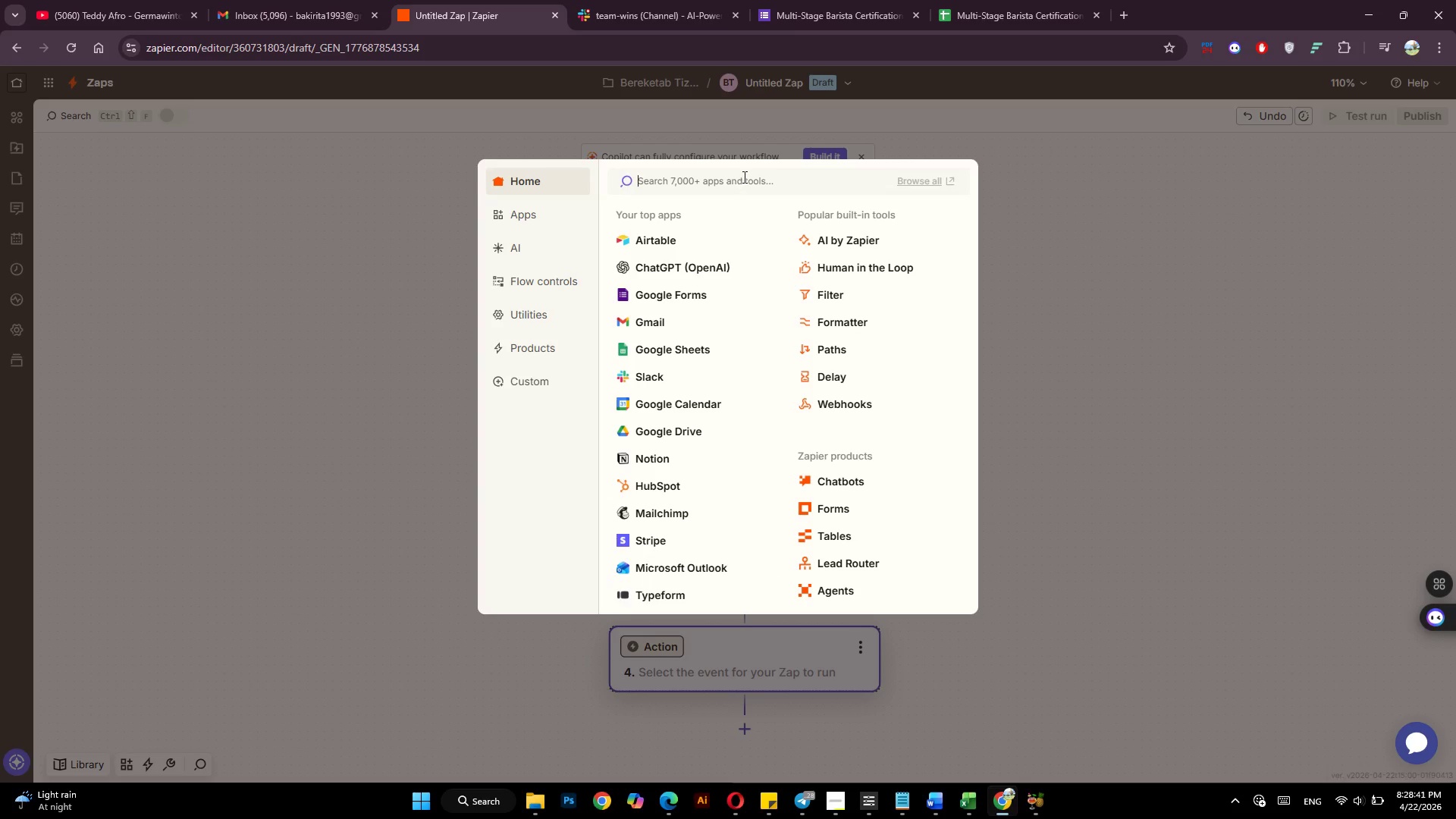 
left_click([858, 353])
 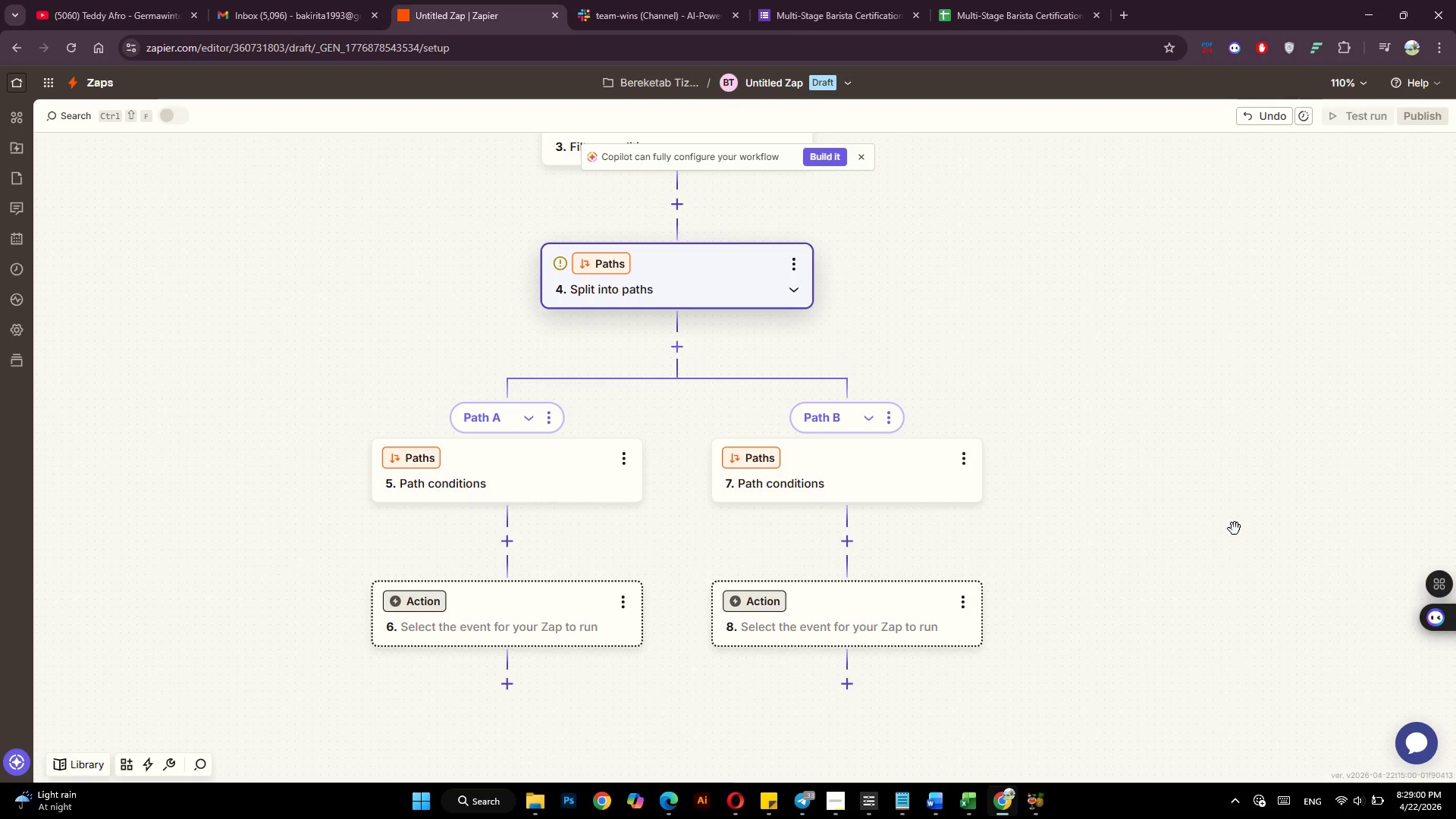 
wait(19.08)
 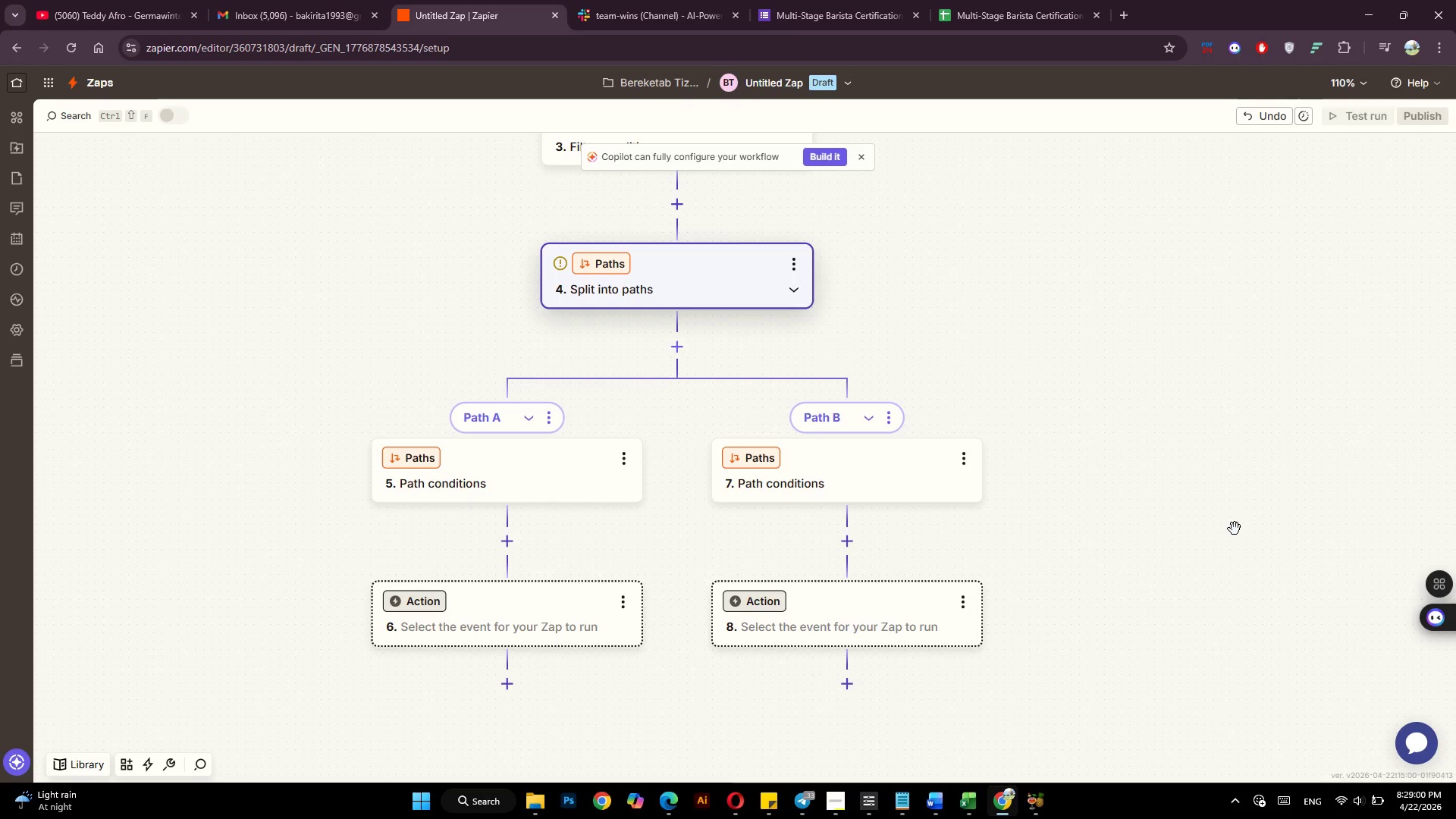 
left_click([549, 422])
 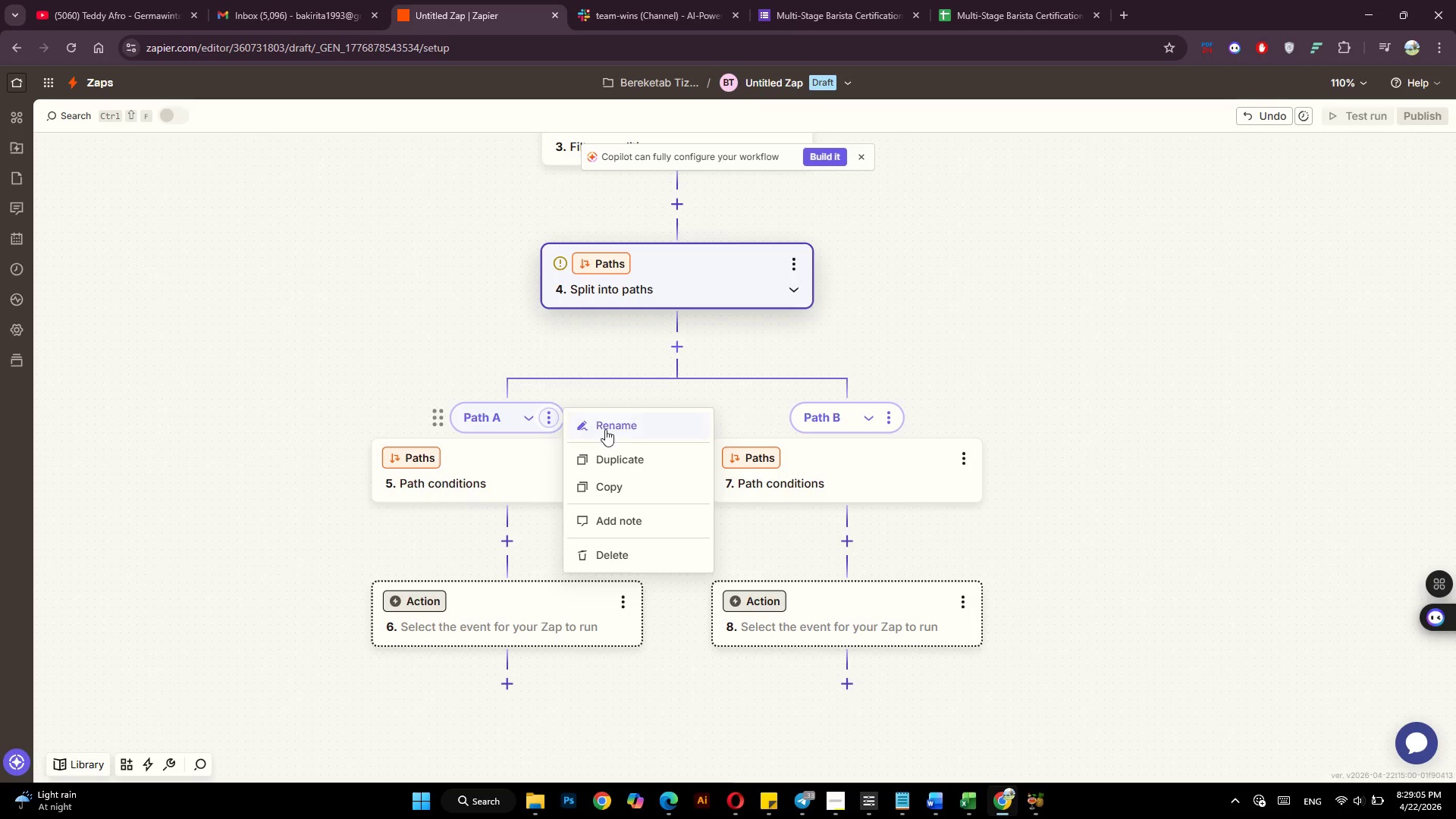 
left_click([641, 417])
 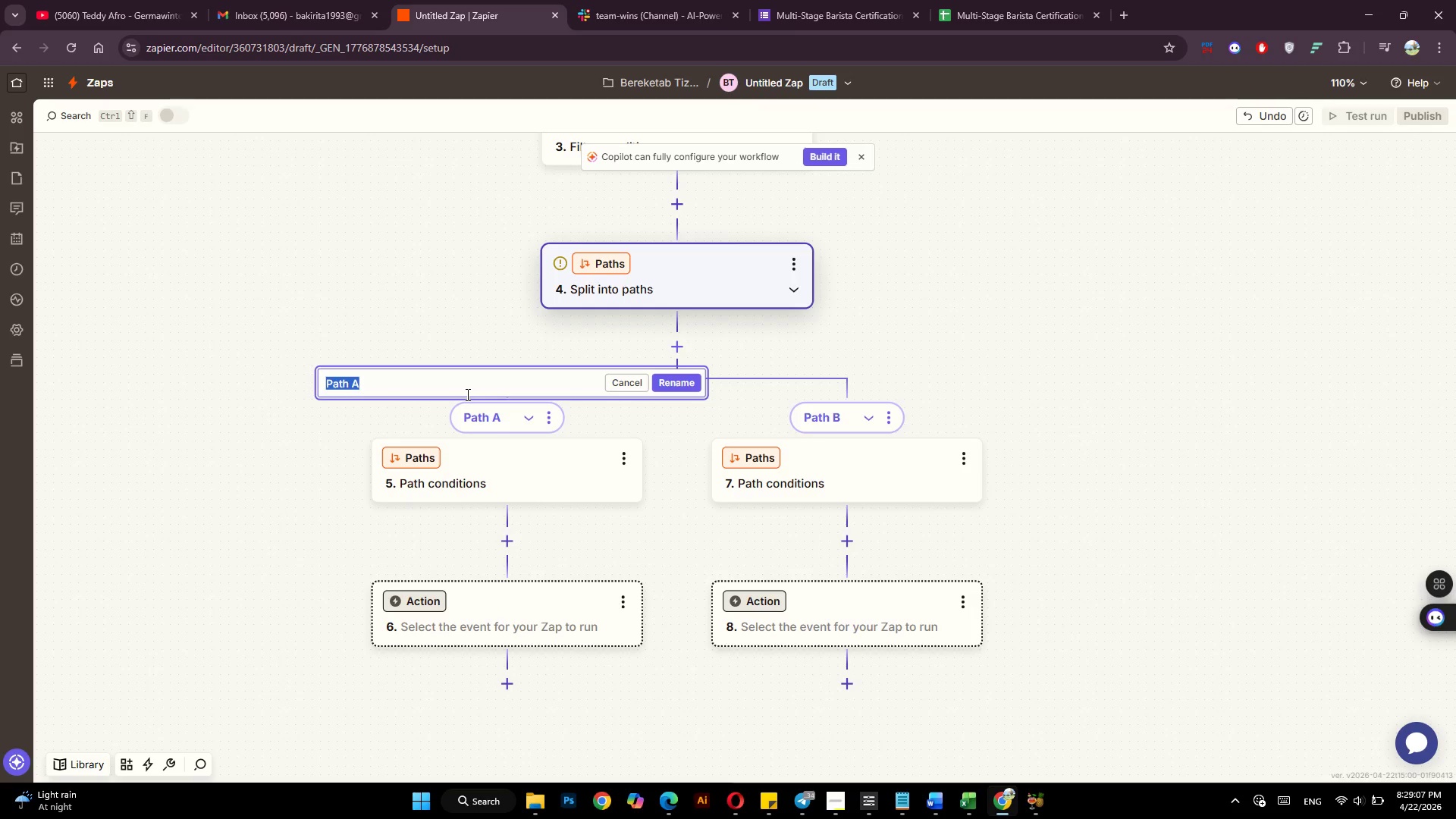 
type(Regulatory Compliance)
 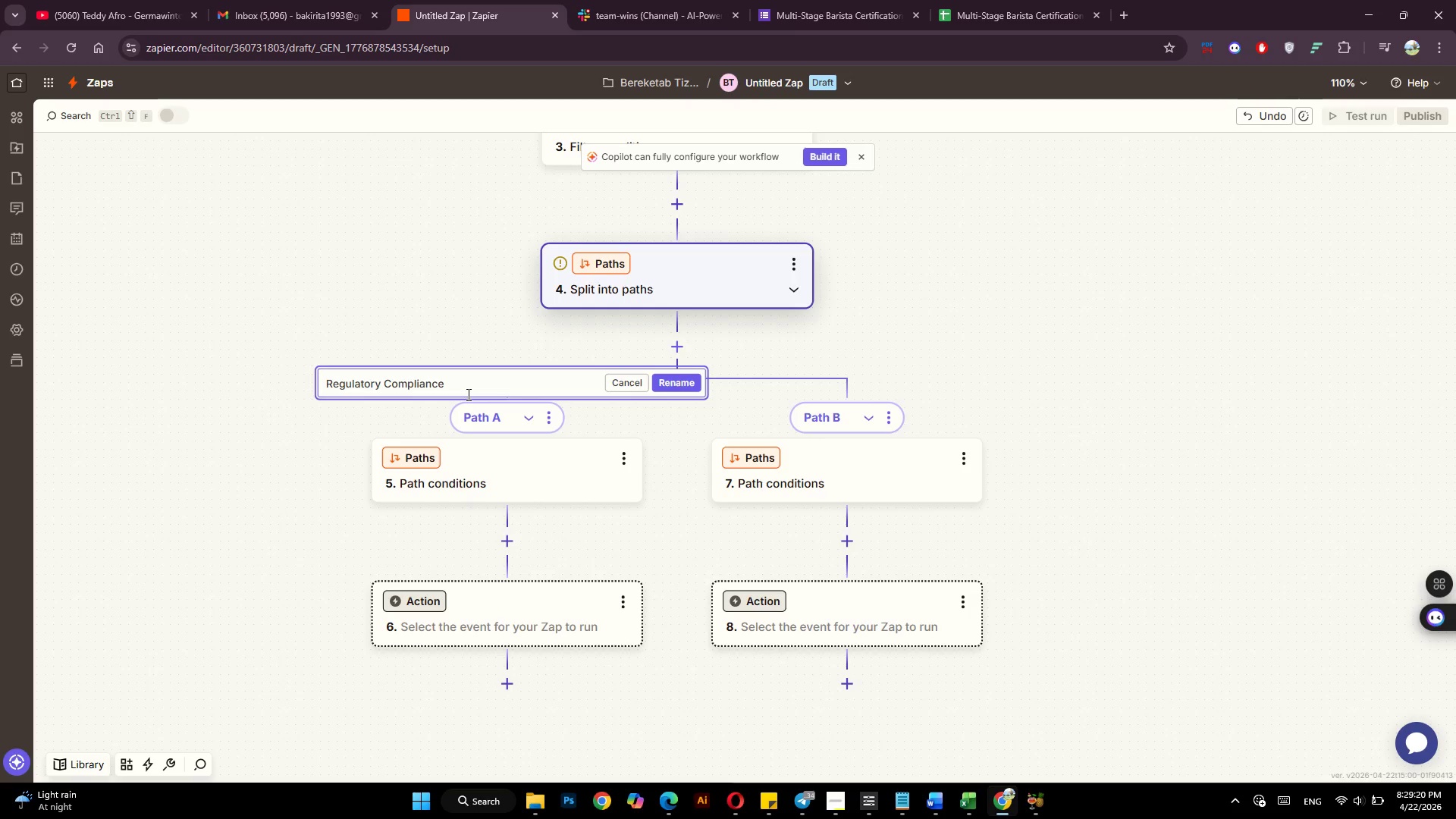 
type( (Food Handler Permit))
 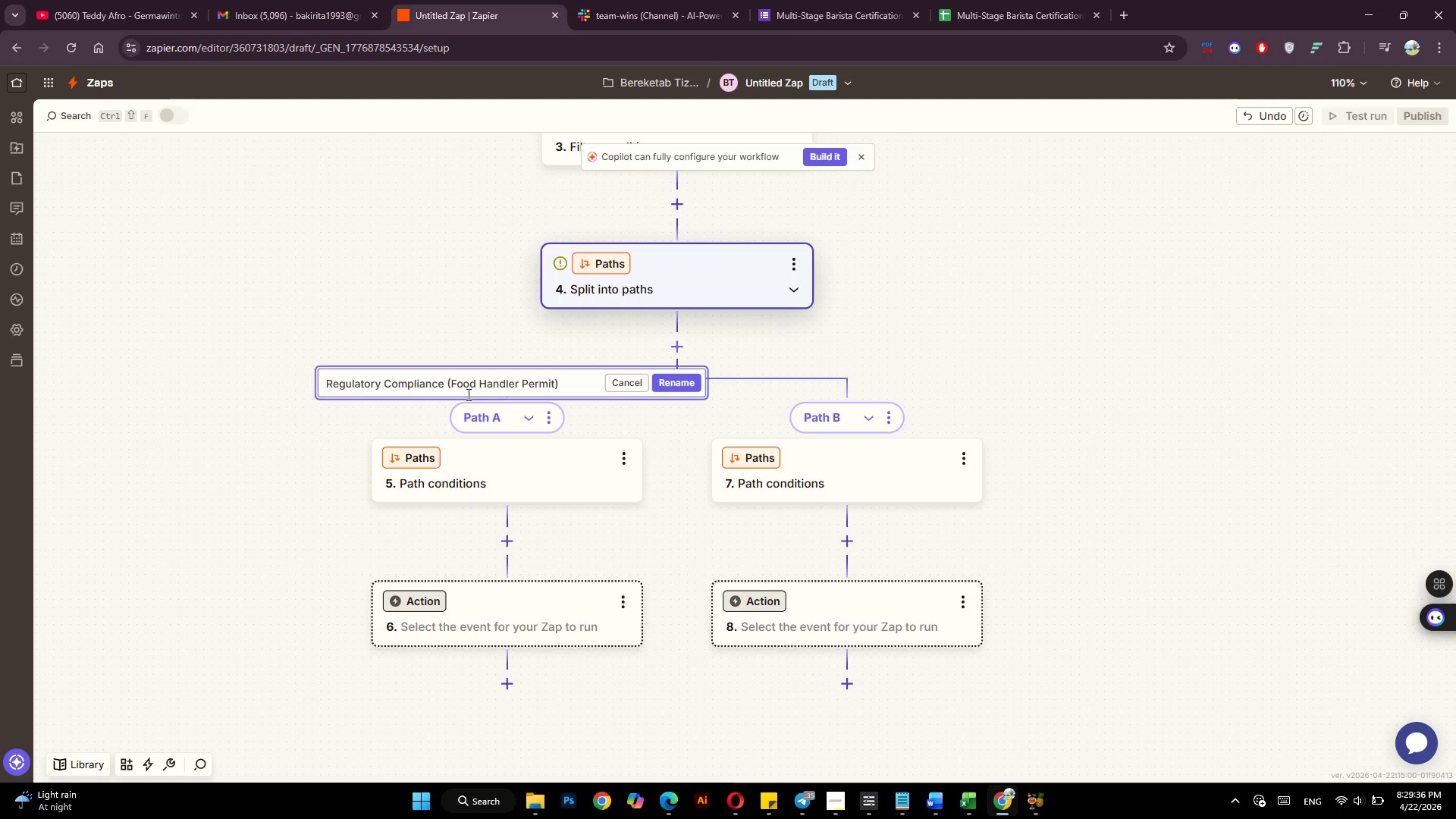 
wait(6.27)
 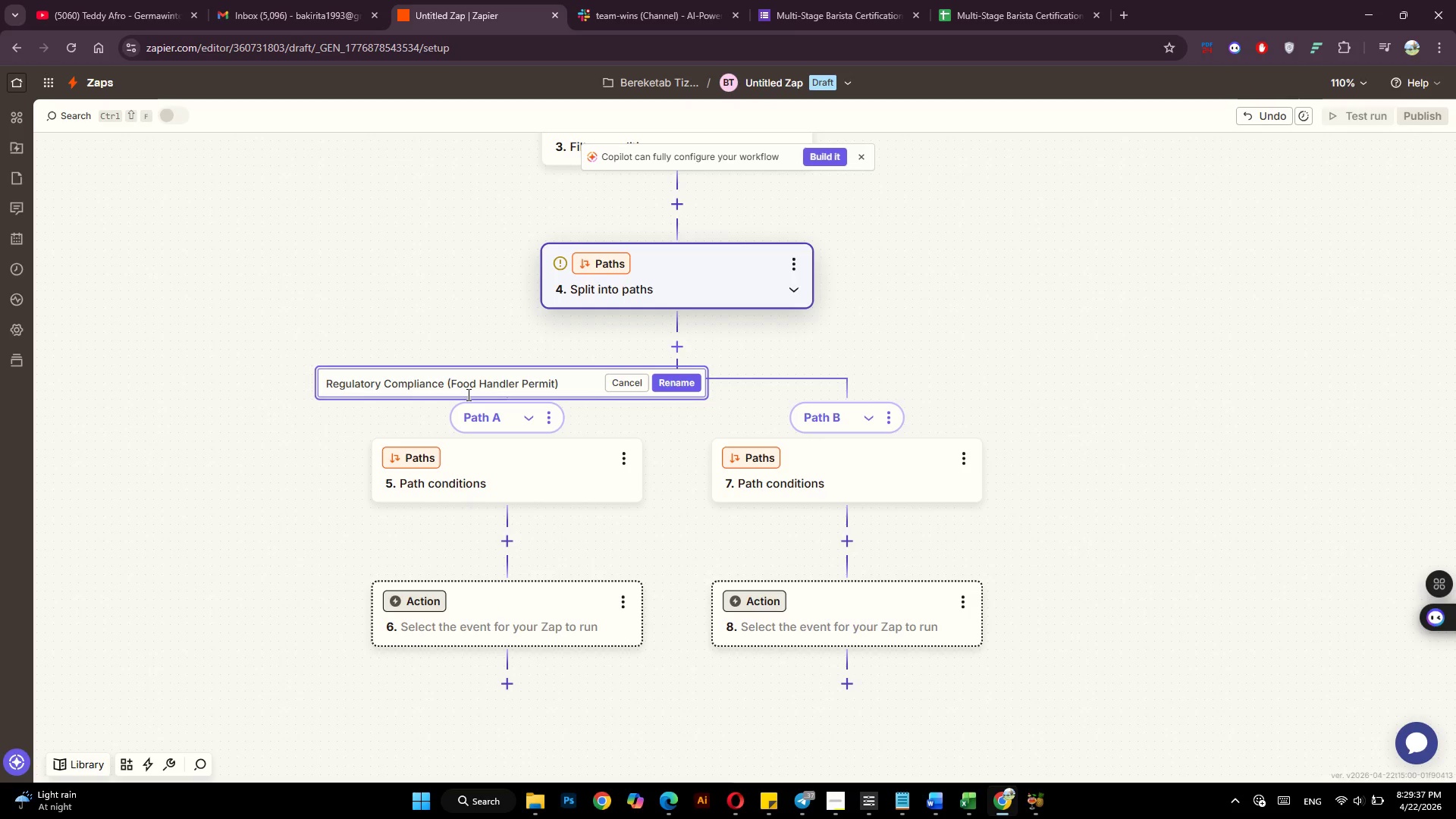 
left_click([682, 386])
 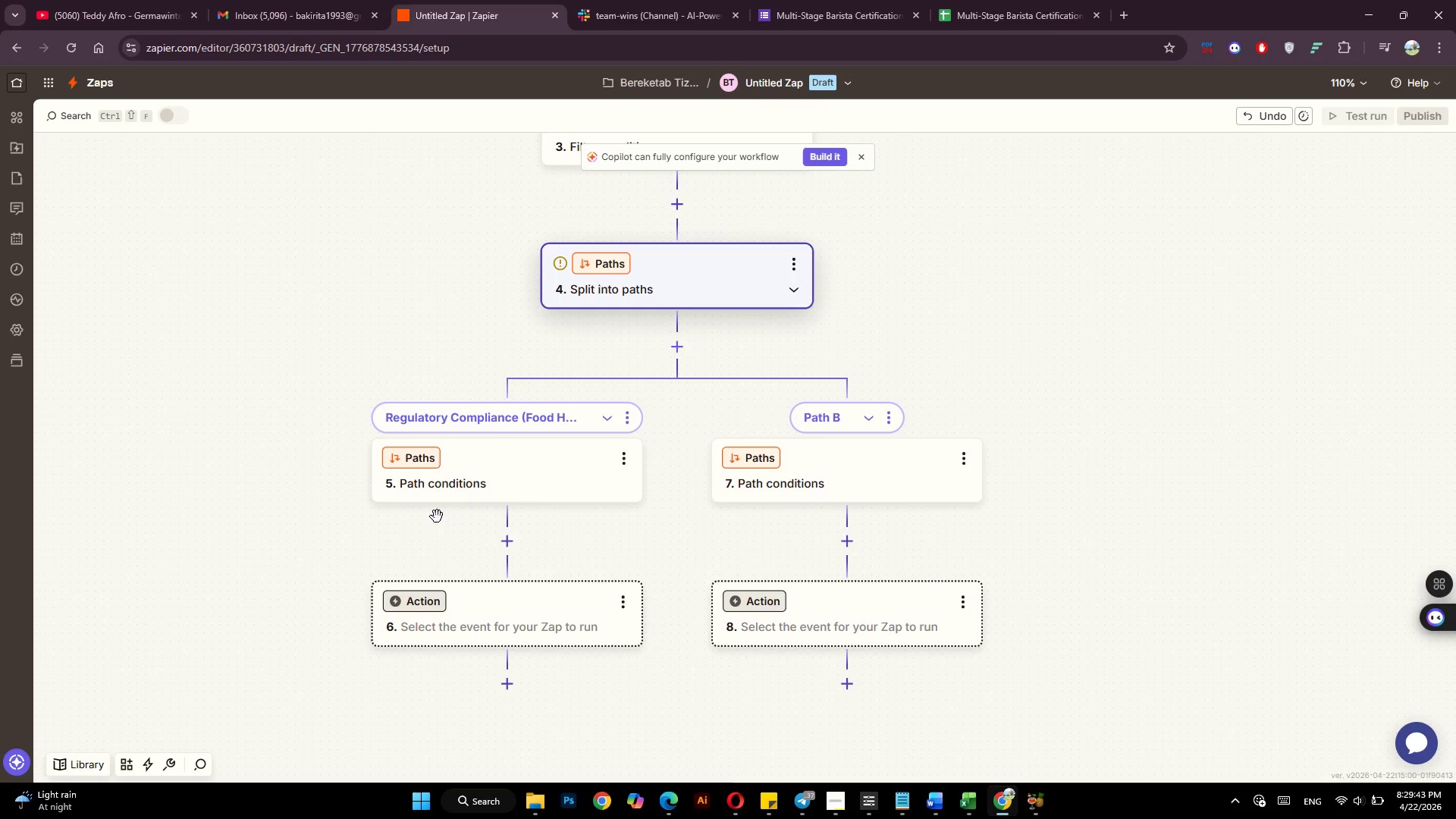 
left_click([487, 479])
 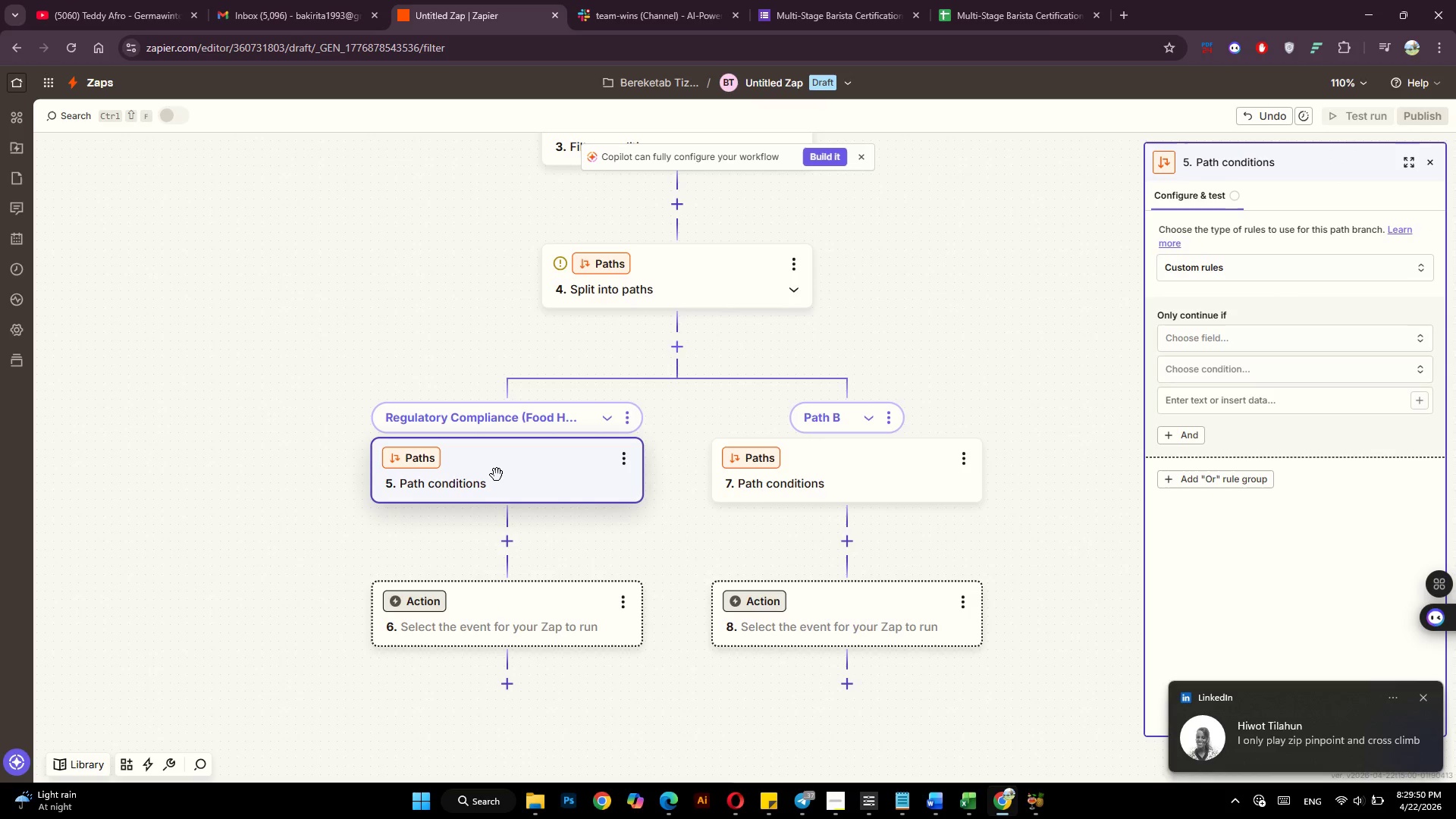 
wait(7.67)
 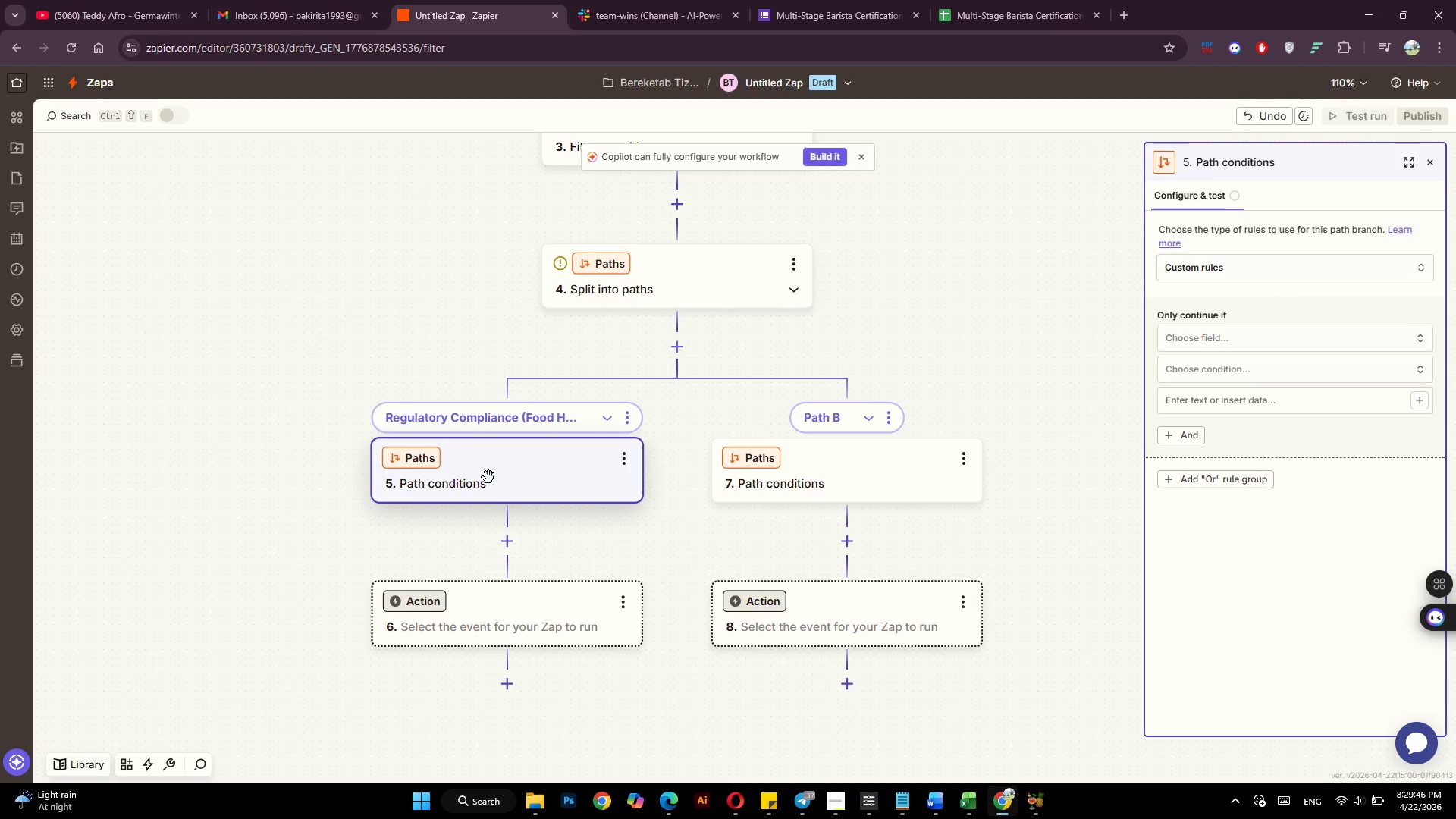 
left_click([1422, 694])
 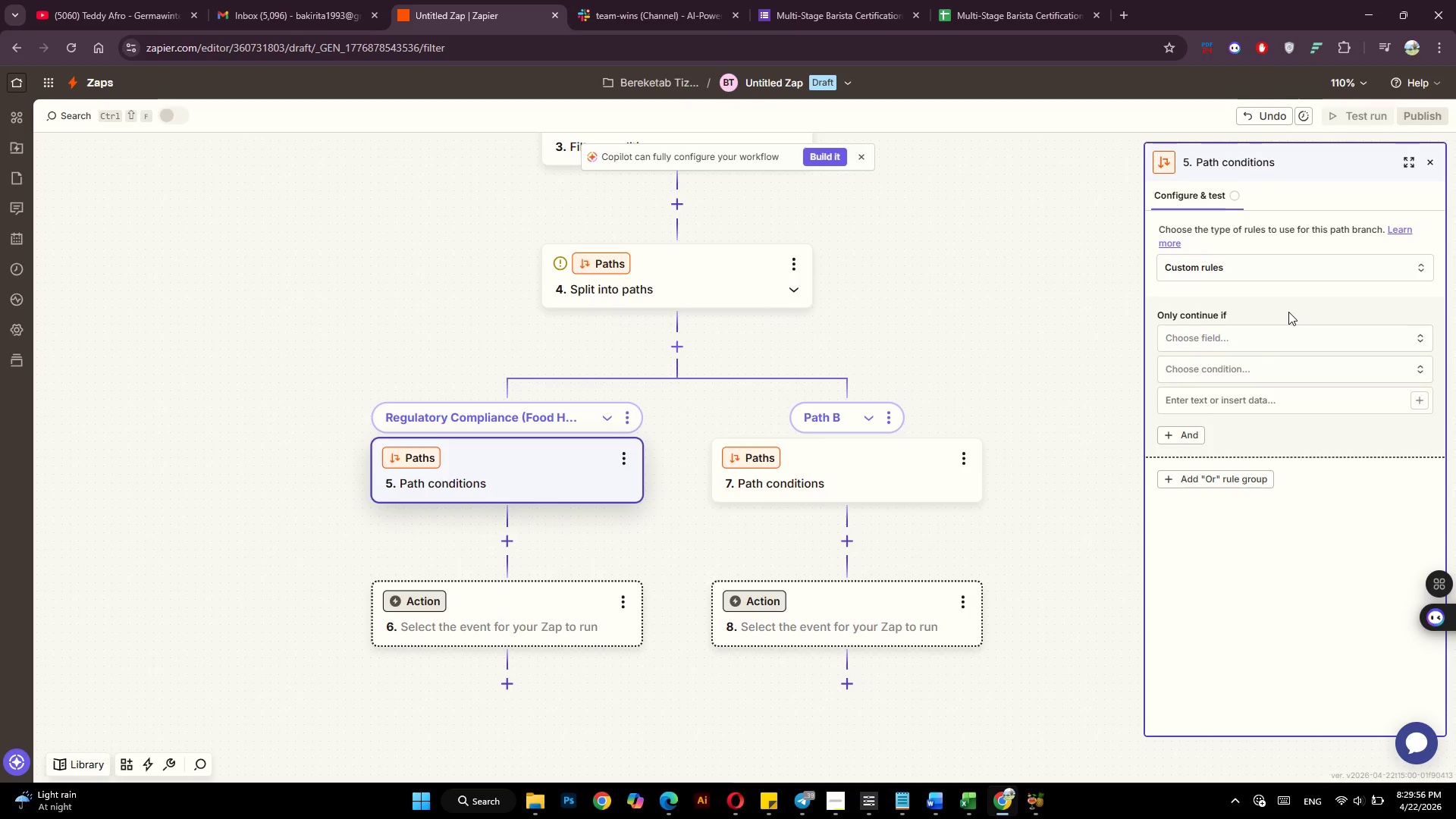 
wait(9.81)
 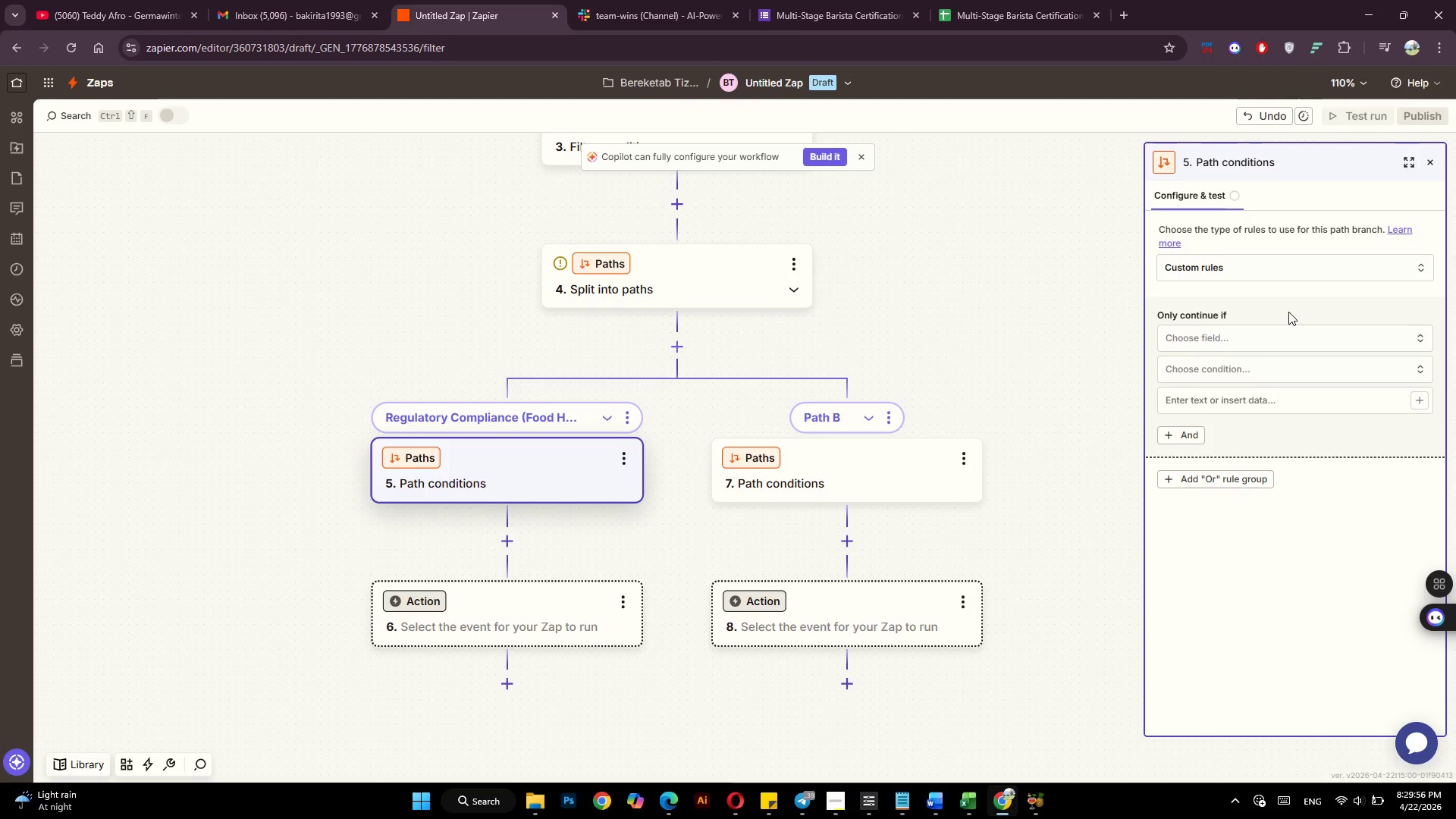 
left_click([1259, 340])
 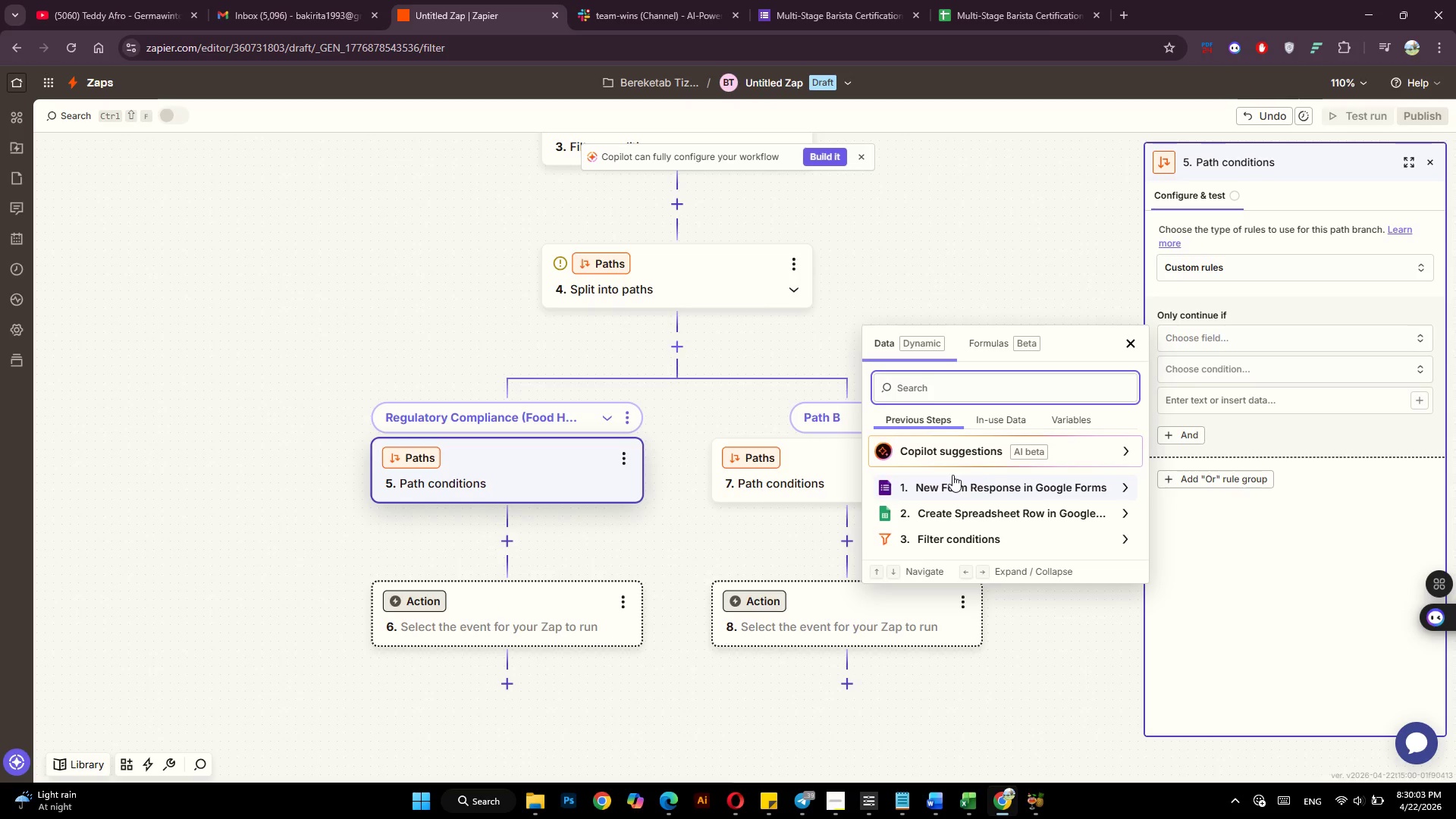 
left_click([953, 477])
 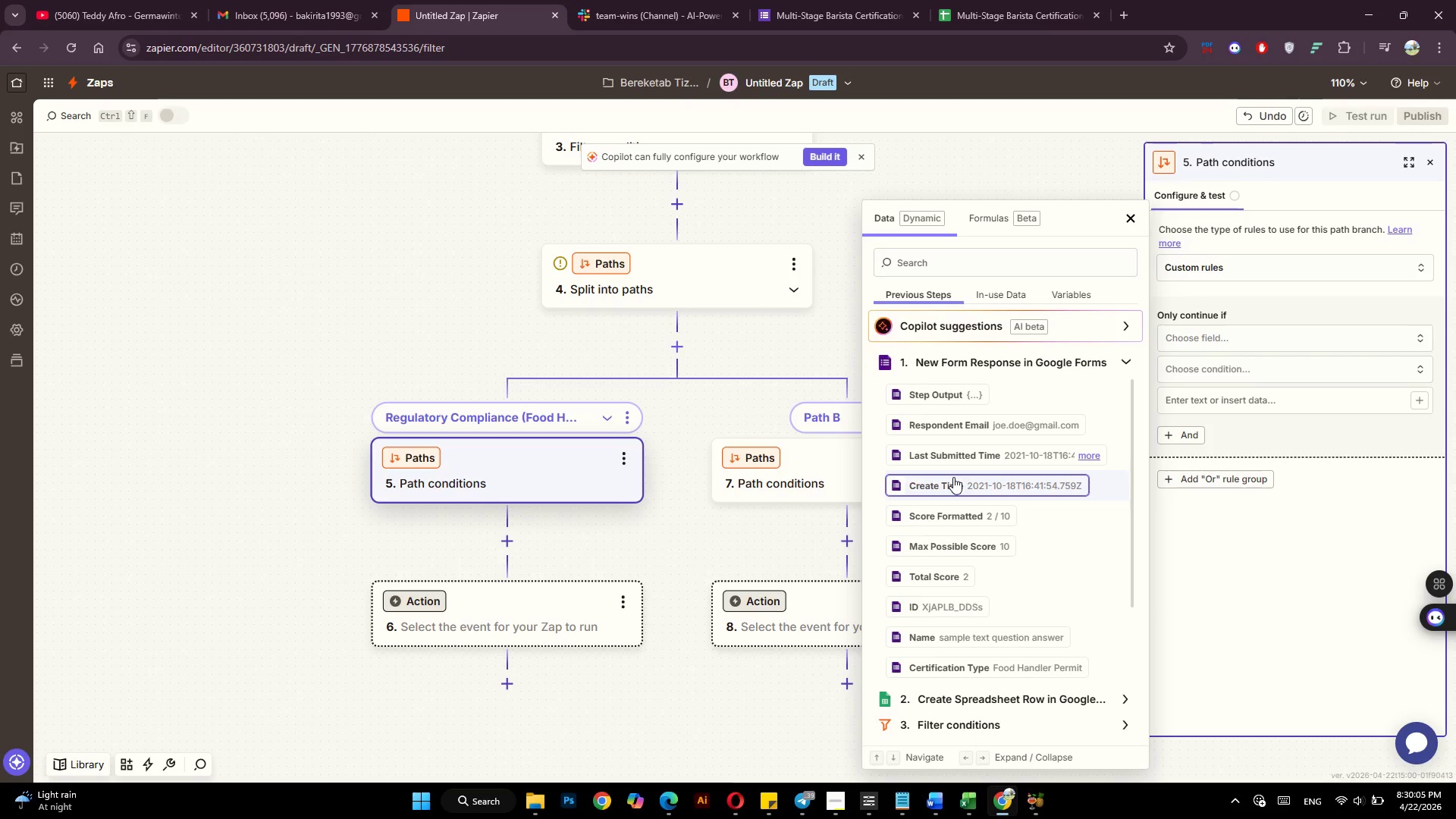 
scroll: coordinate [953, 477], scroll_direction: down, amount: 1.0
 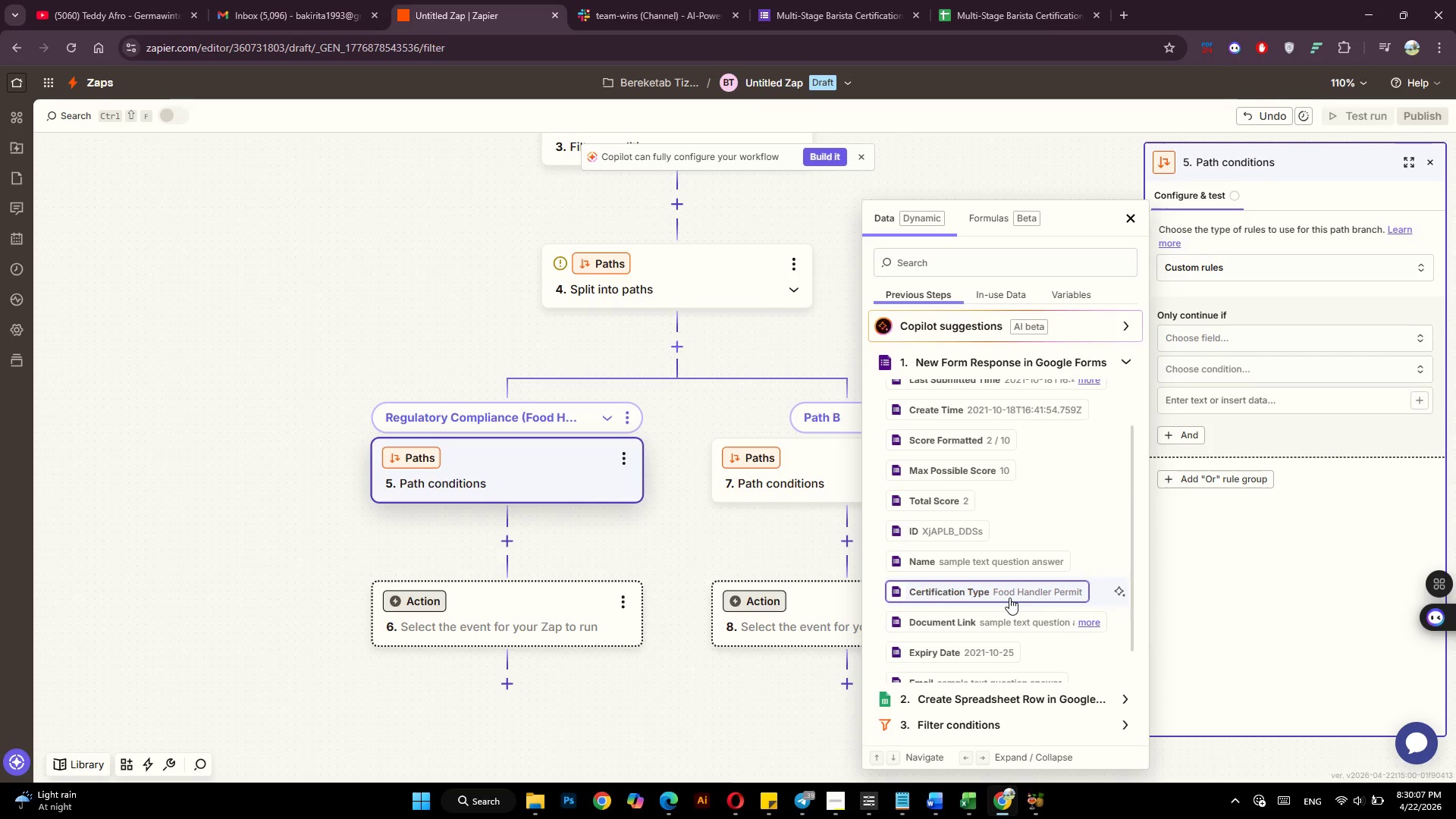 
left_click([1009, 598])
 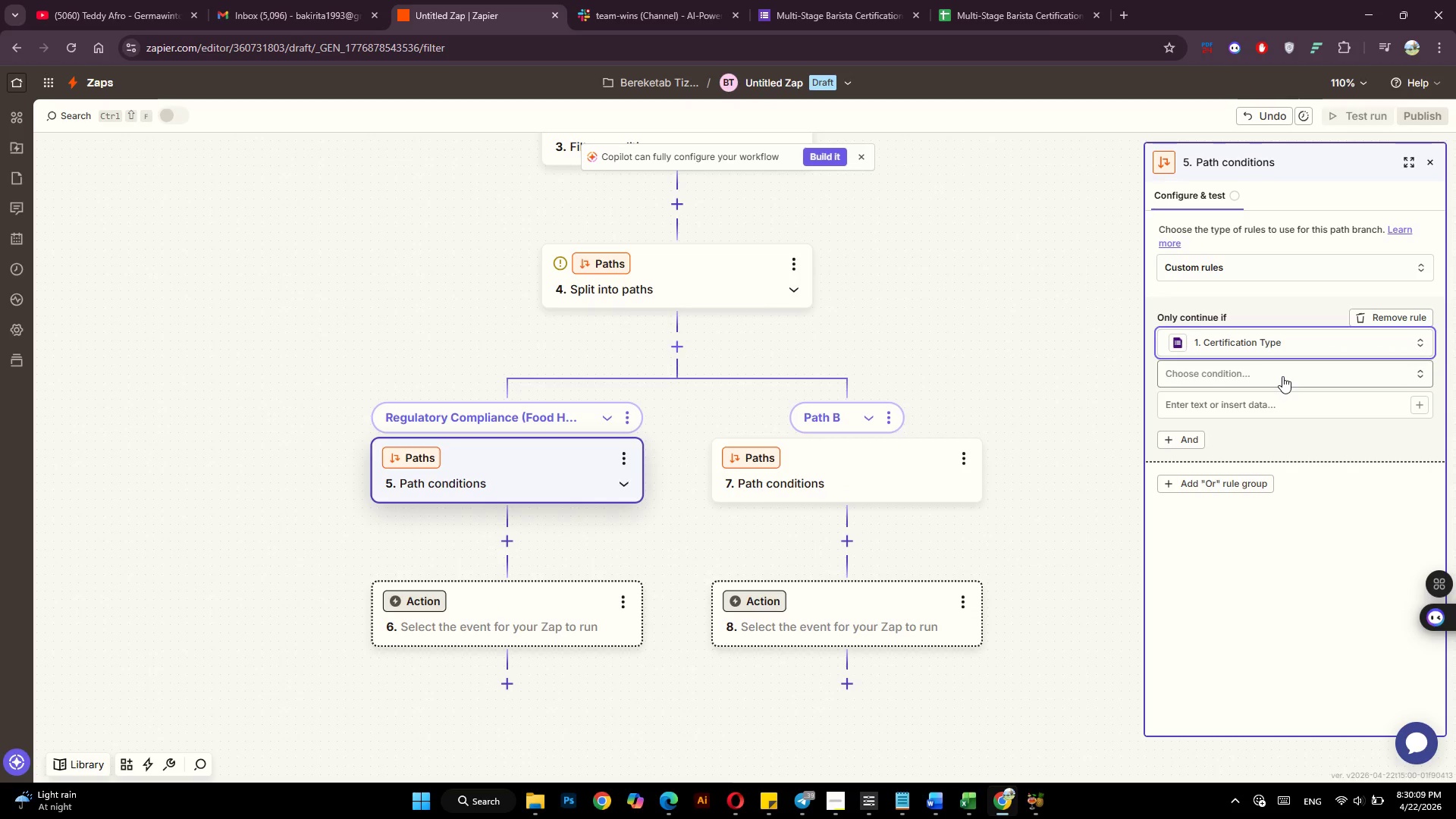 
left_click([1282, 376])
 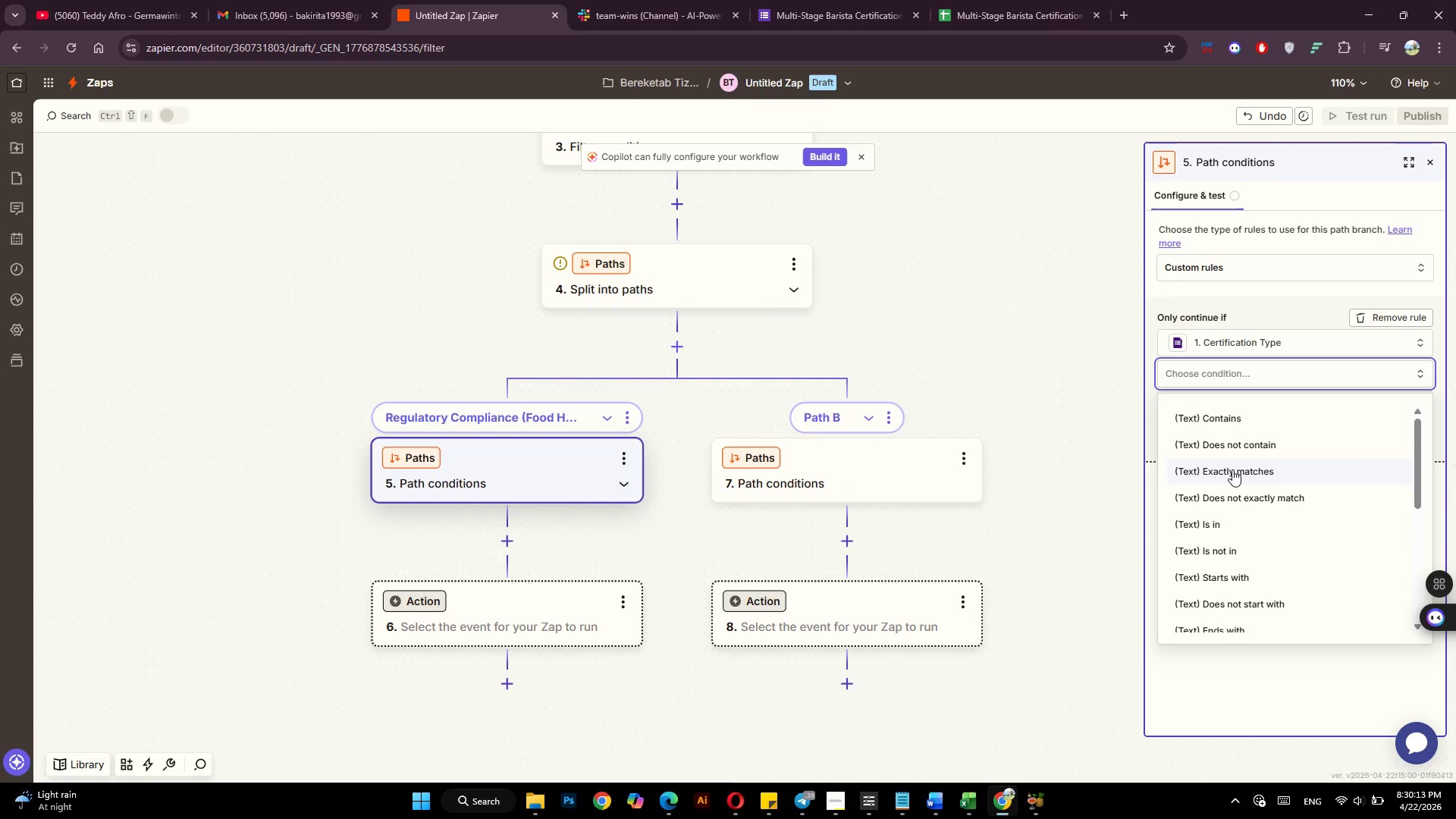 
left_click([1232, 469])
 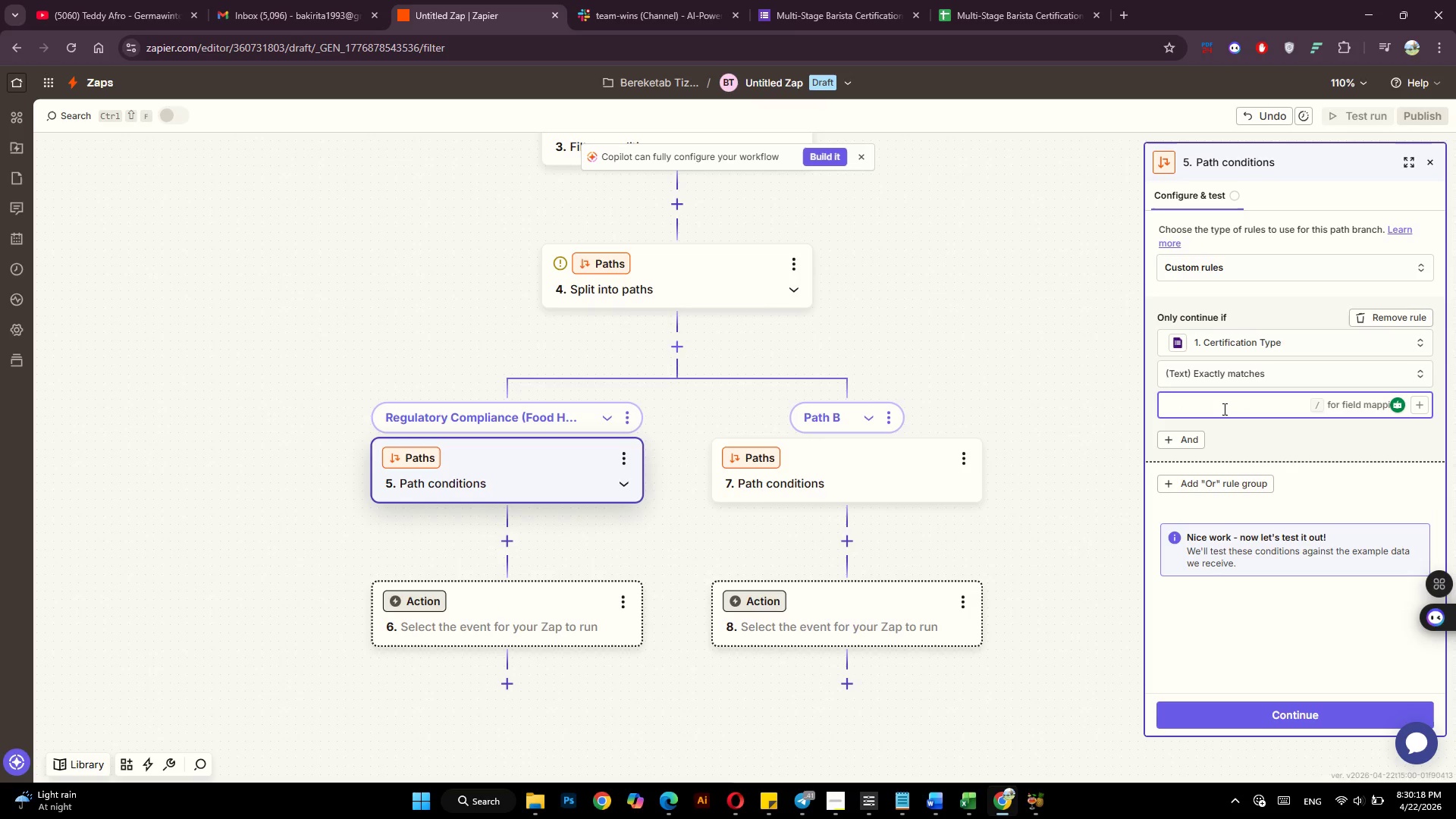 
type(Food Handler Permit)
 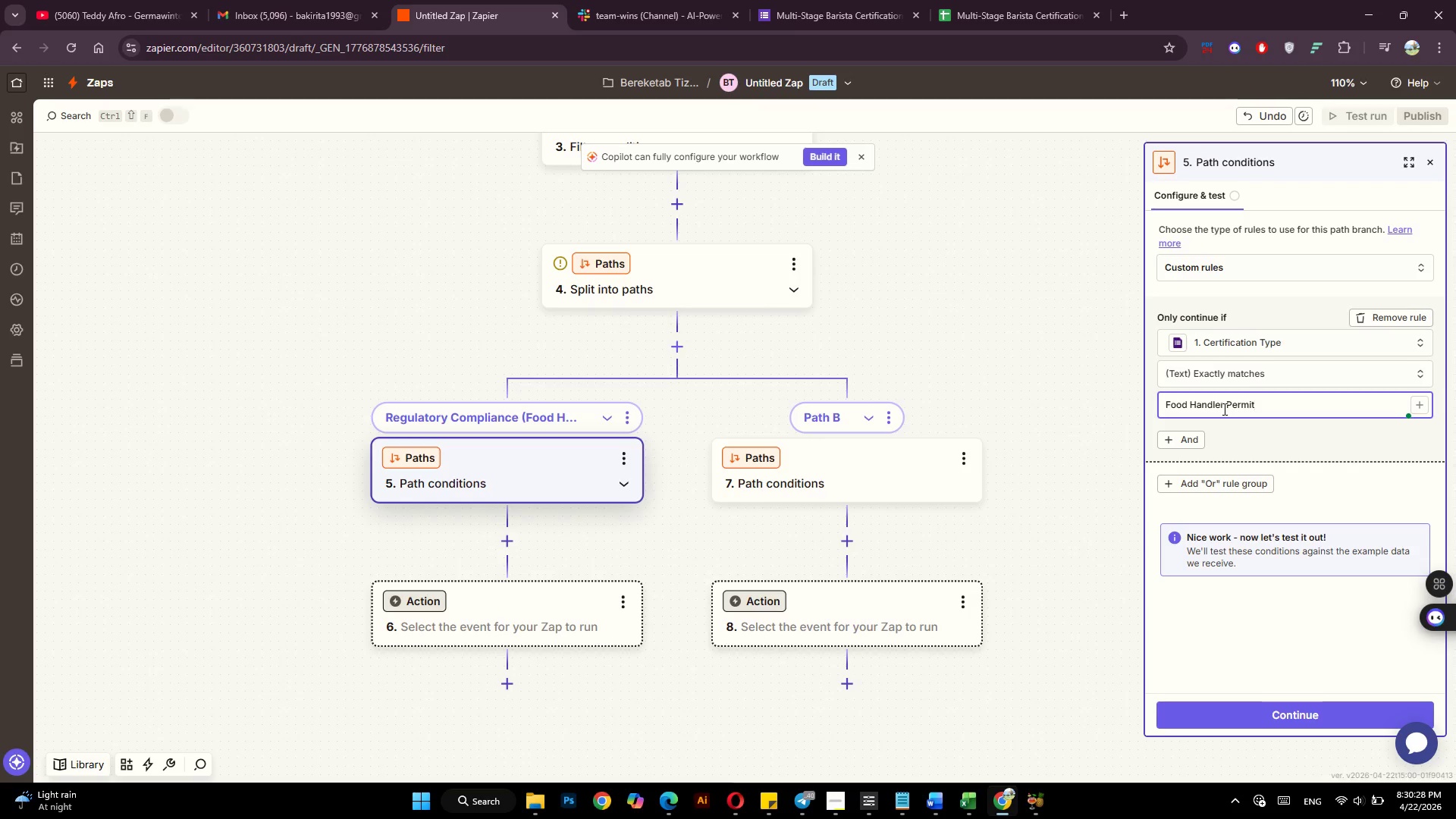 
left_click([1294, 440])
 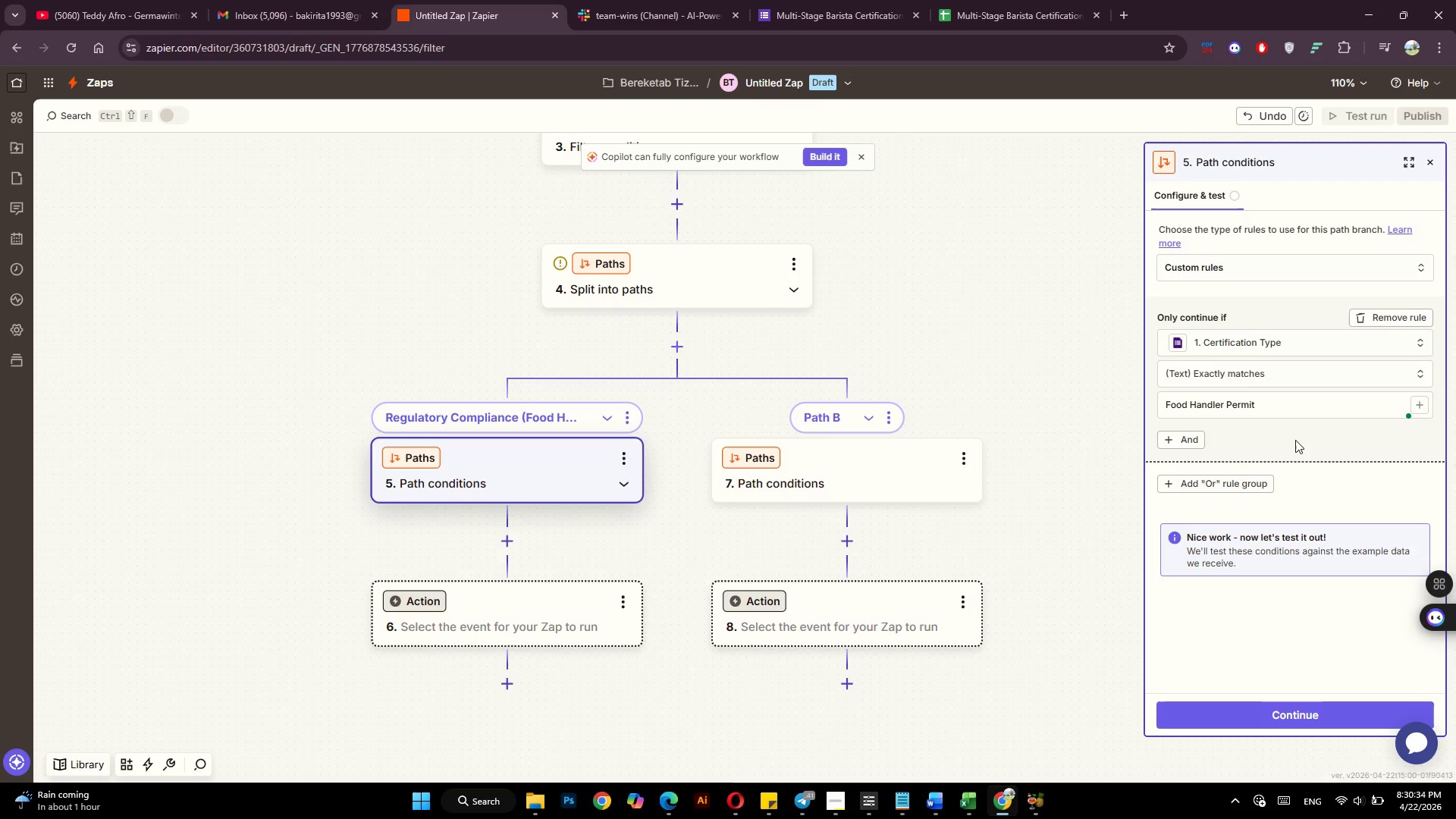 
wait(8.12)
 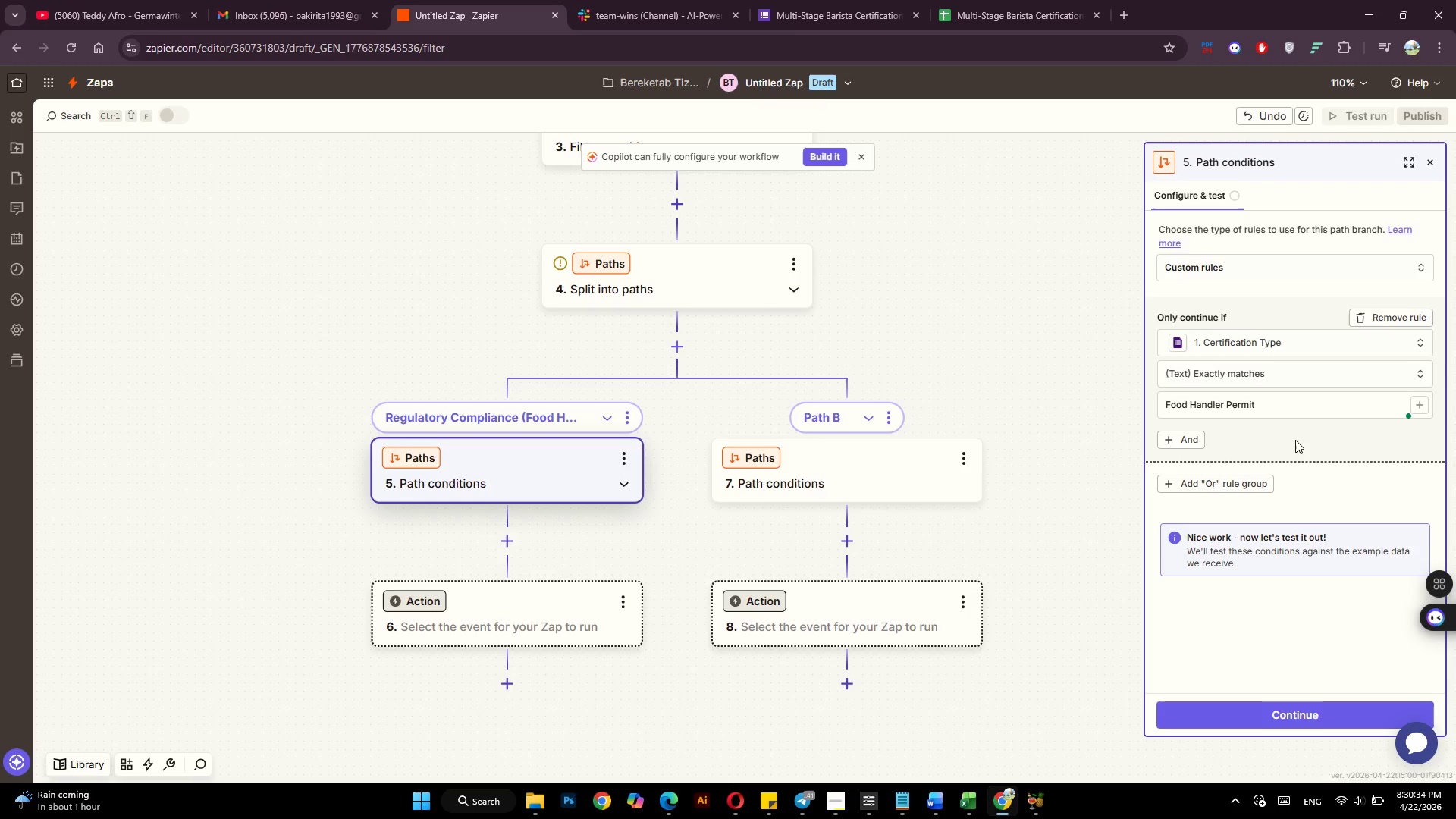 
left_click([1294, 718])
 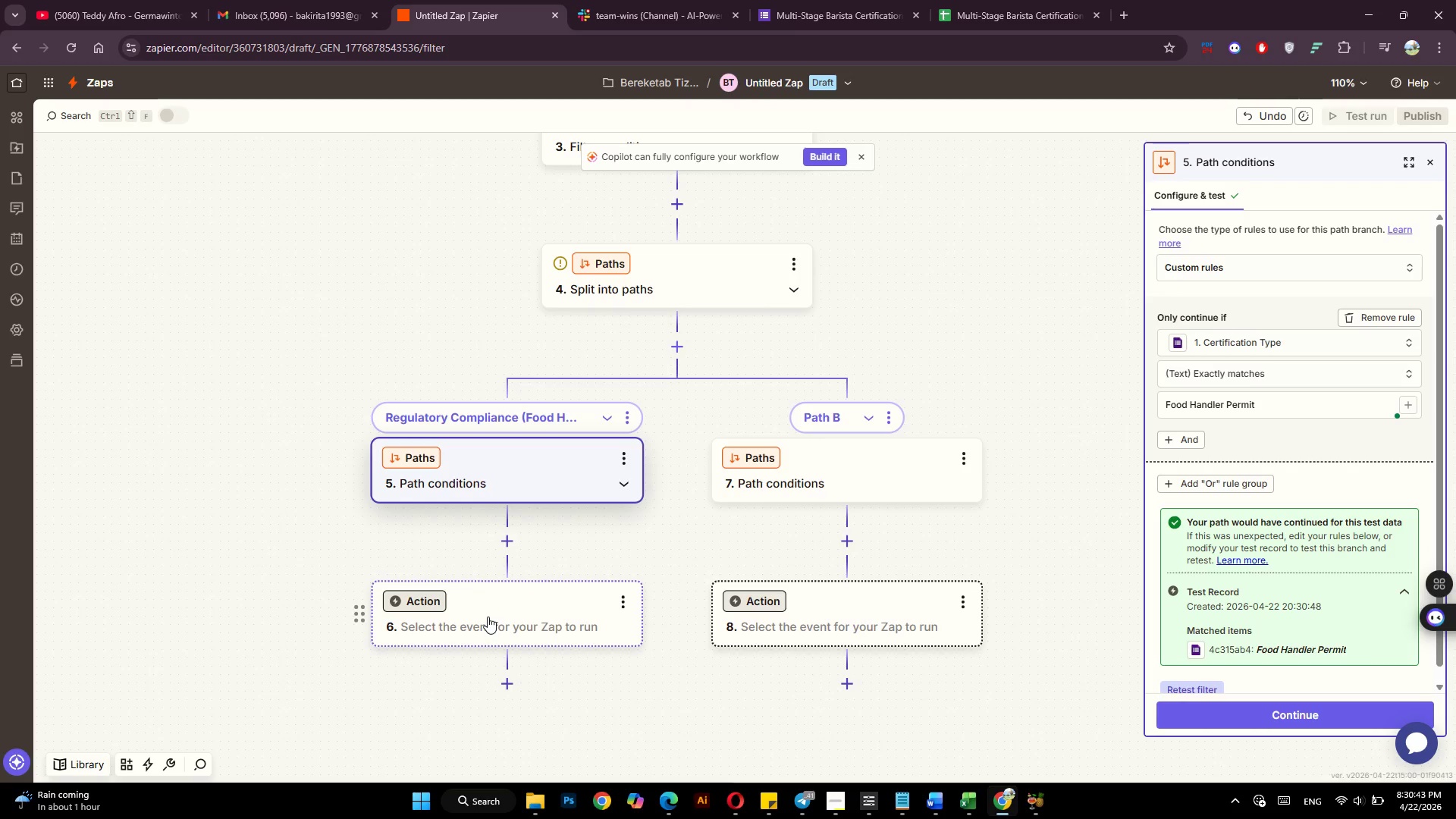 
wait(9.23)
 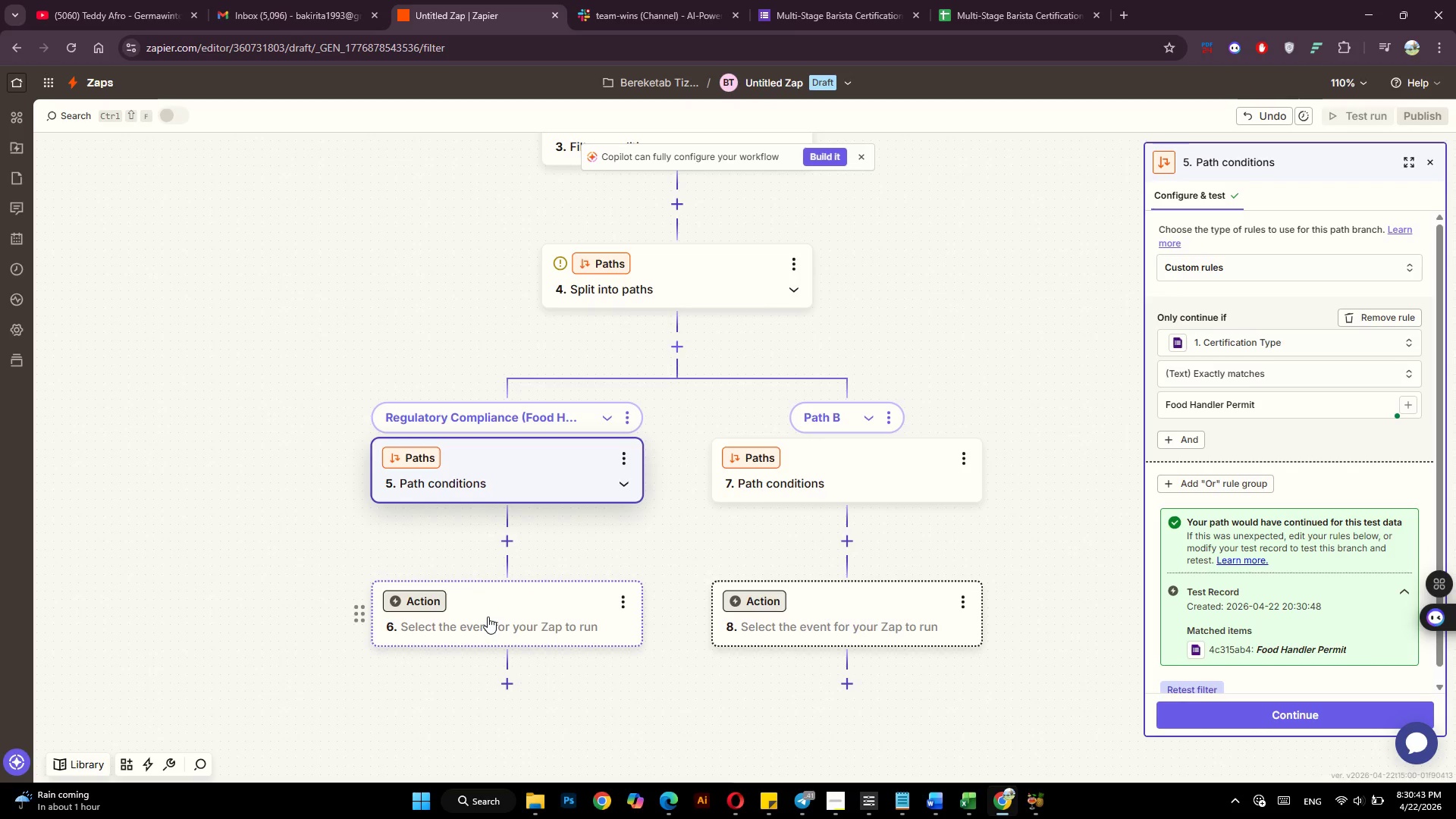 
scroll: coordinate [1303, 376], scroll_direction: down, amount: 6.0
 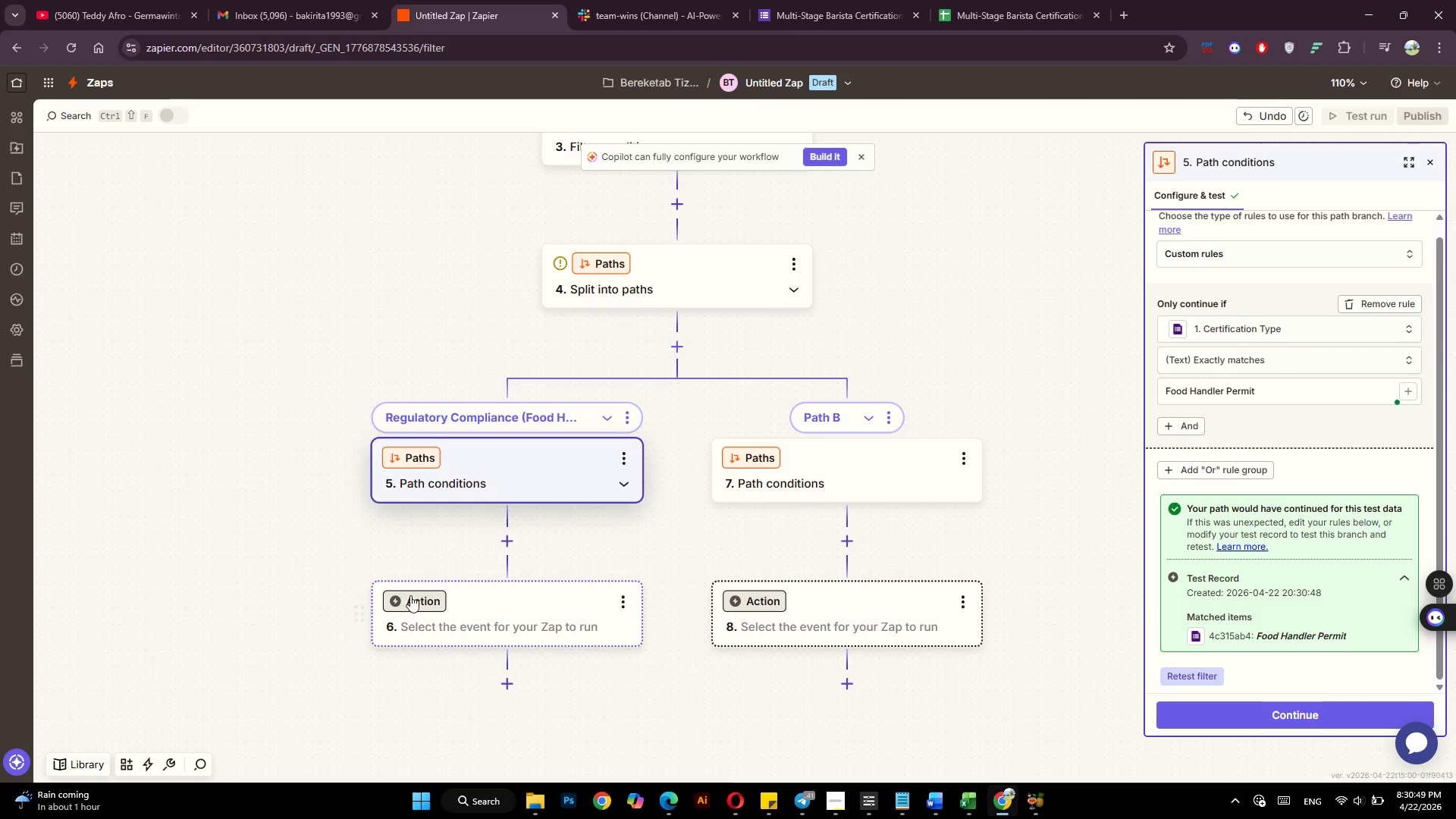 
left_click([417, 601])
 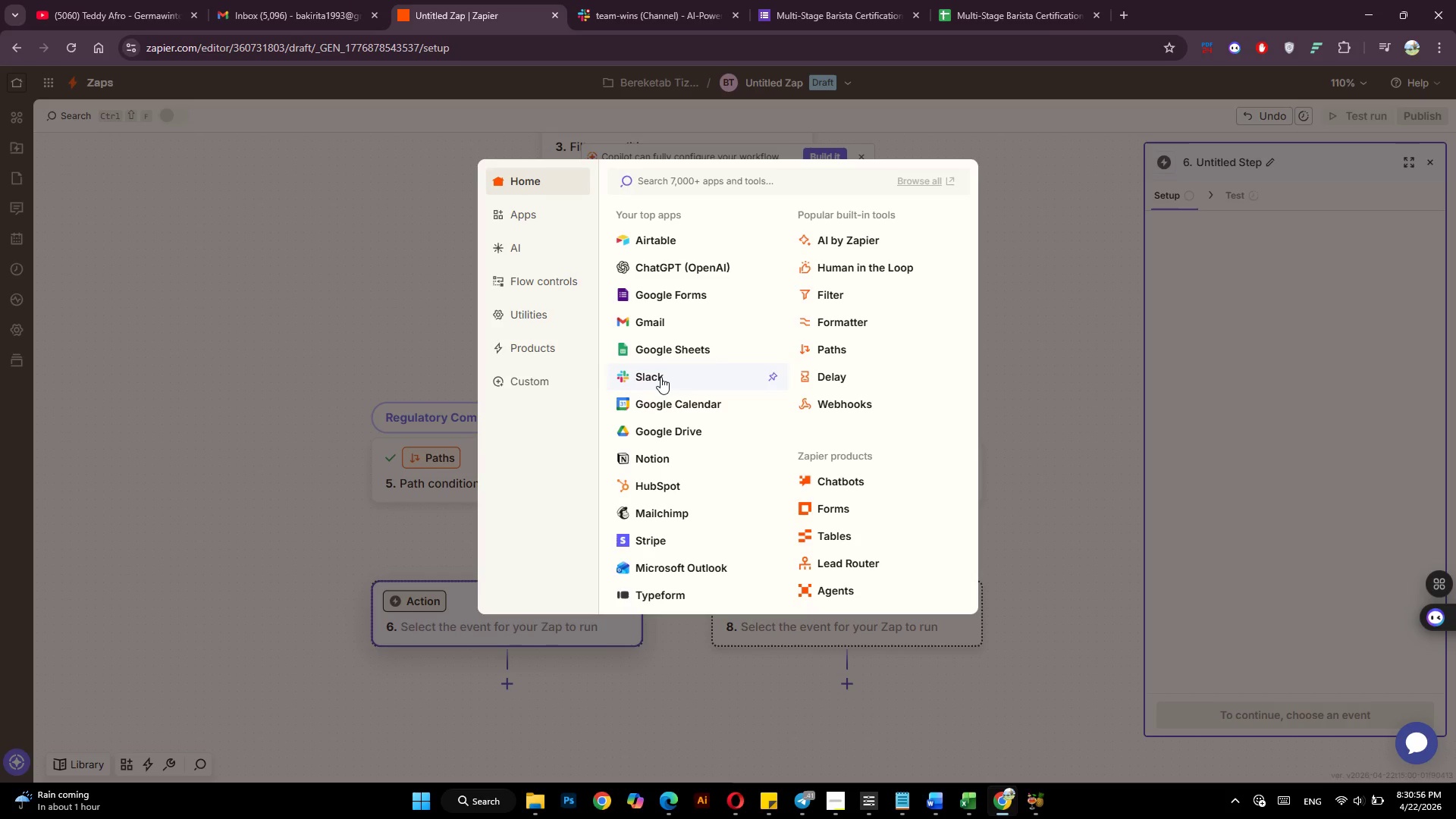 
wait(11.23)
 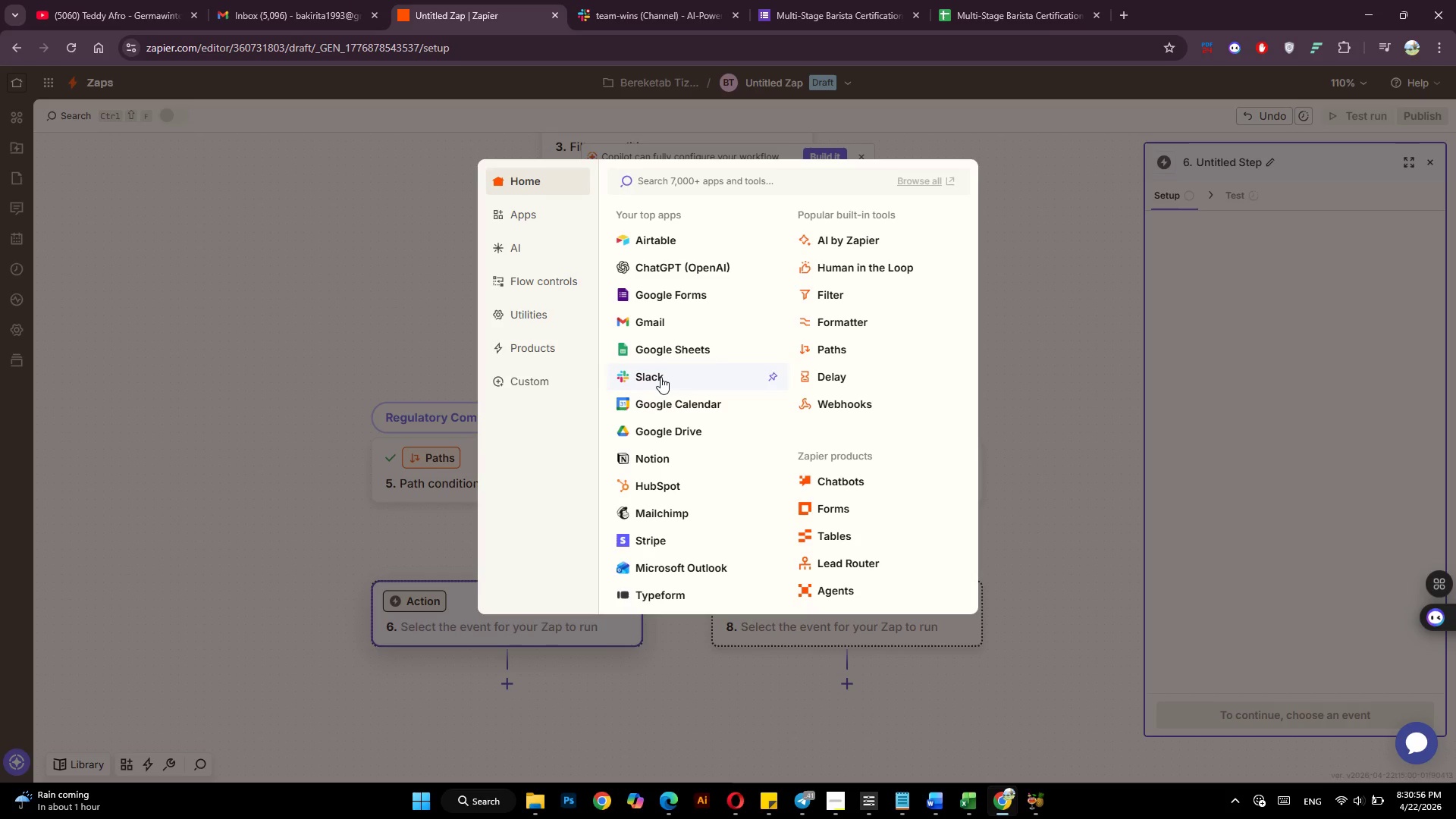 
left_click([1254, 315])
 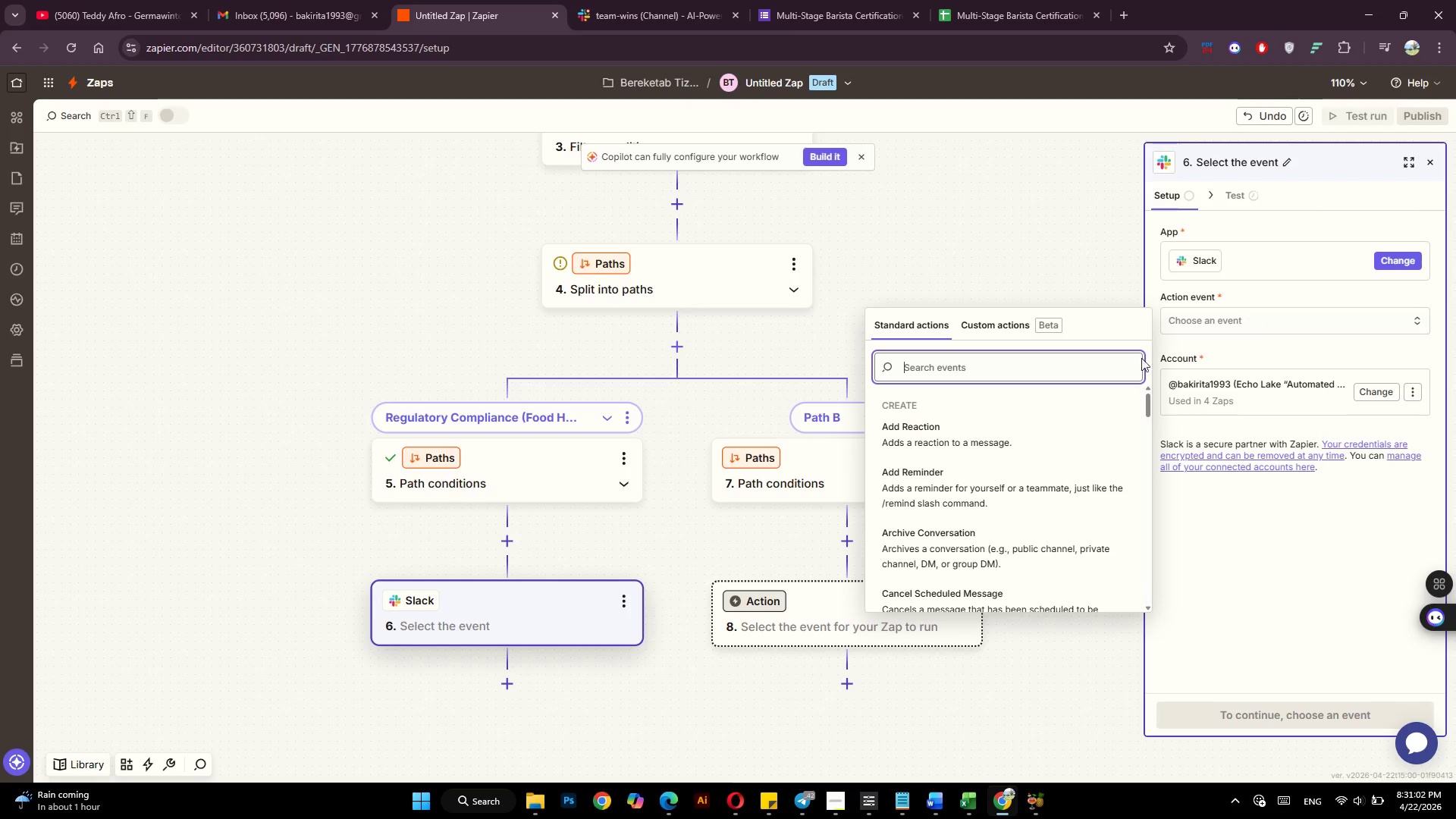 
scroll: coordinate [946, 476], scroll_direction: down, amount: 10.0
 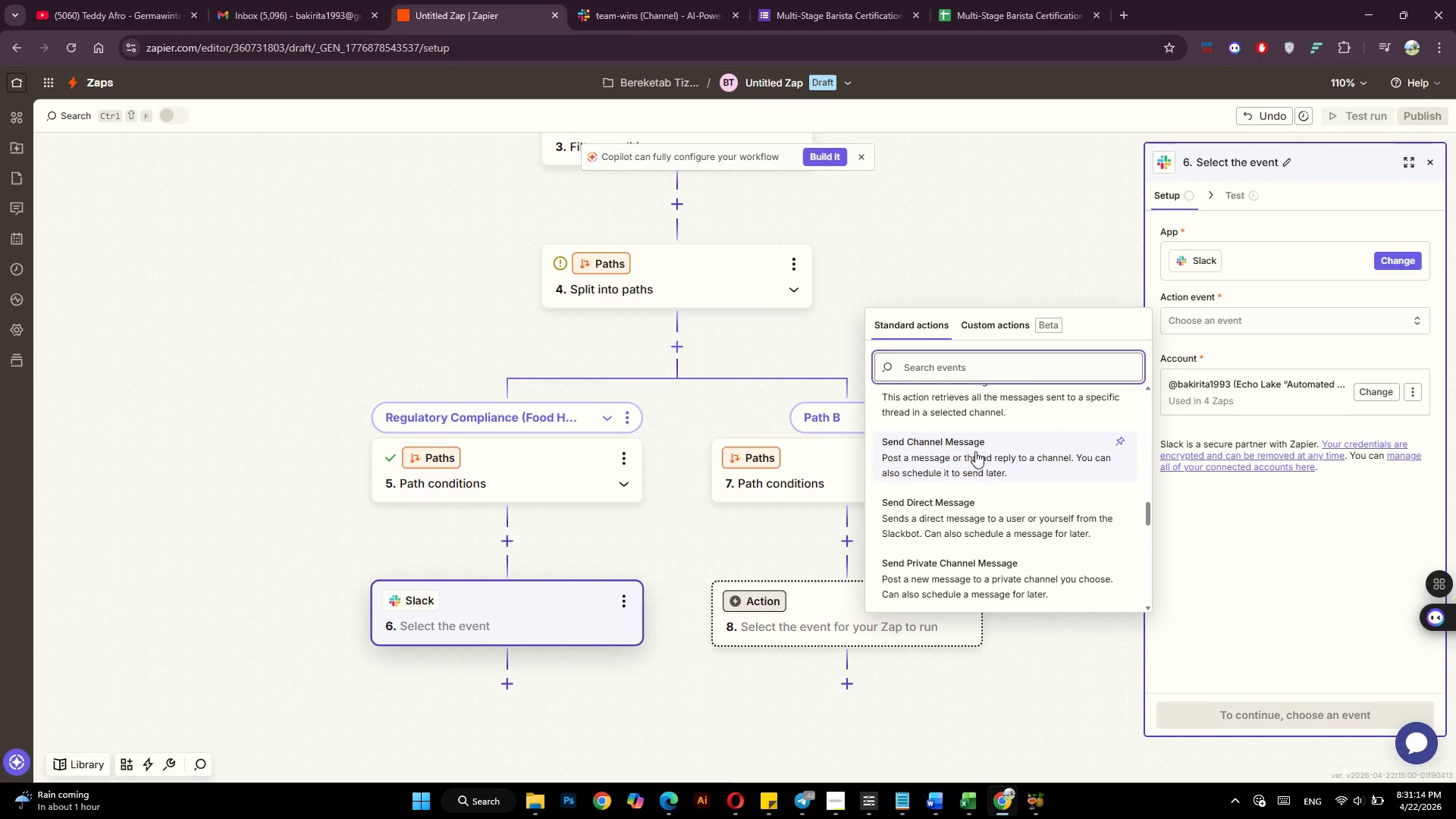 
left_click([975, 451])
 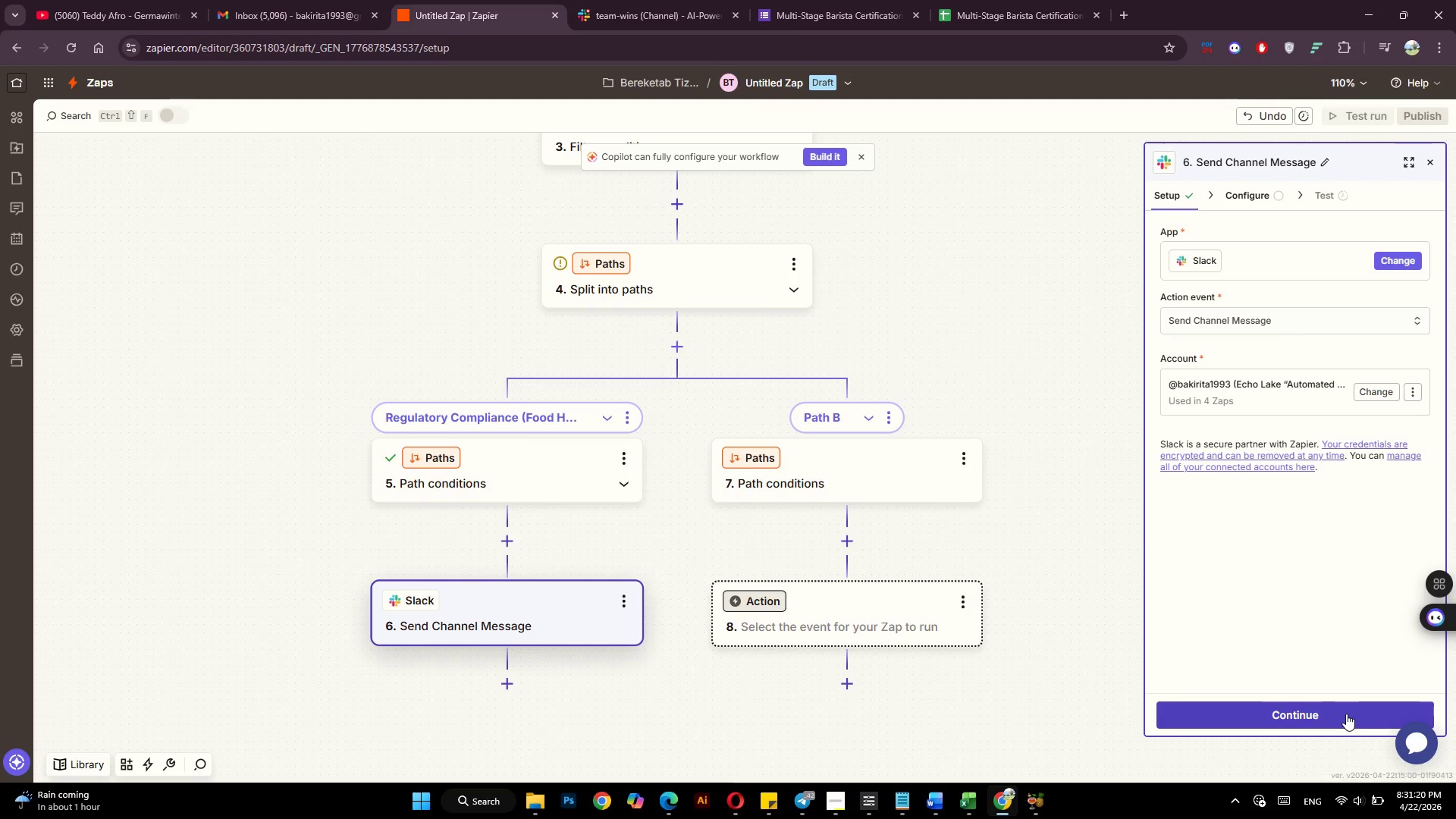 
wait(6.81)
 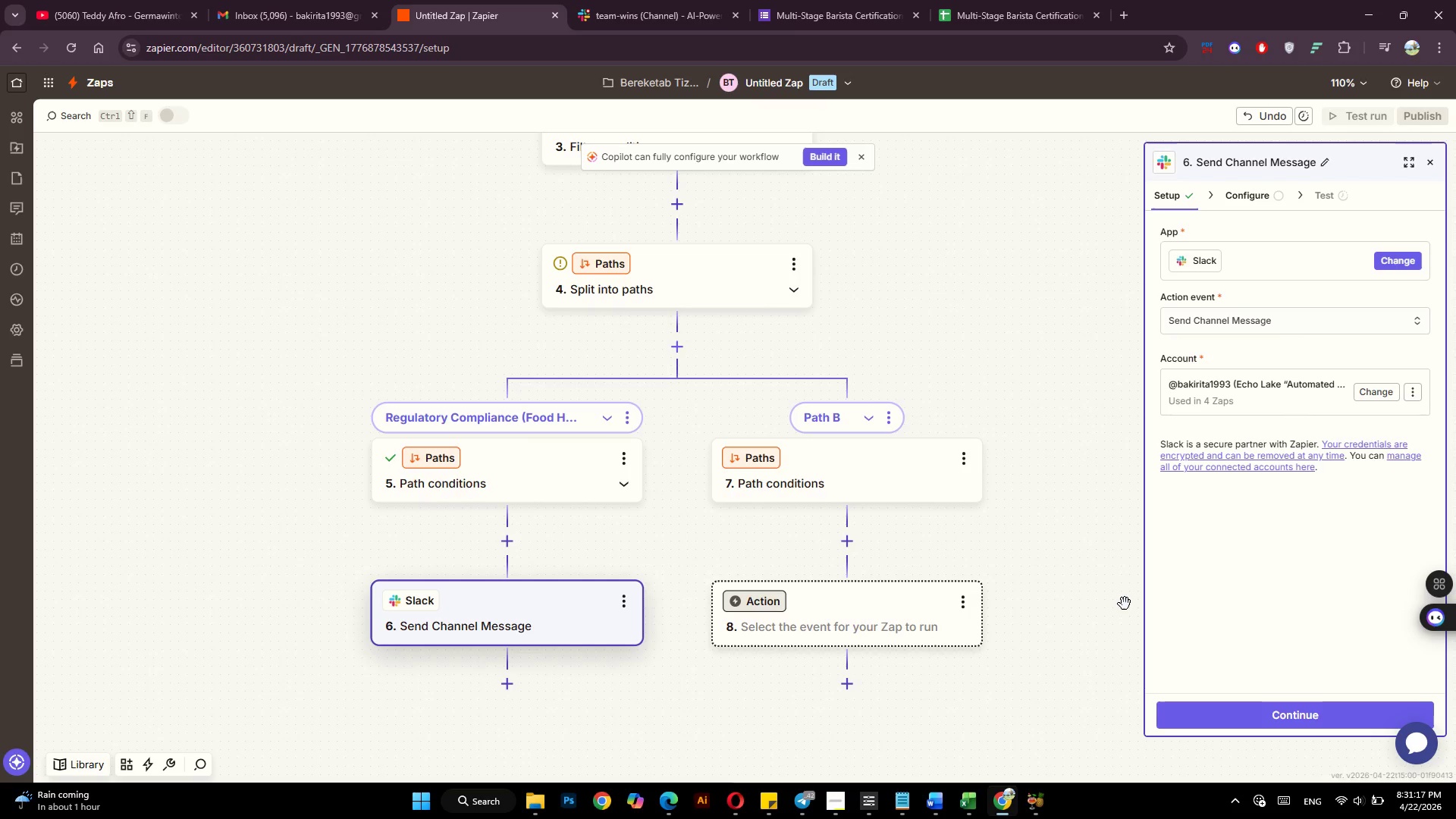 
left_click([1347, 713])
 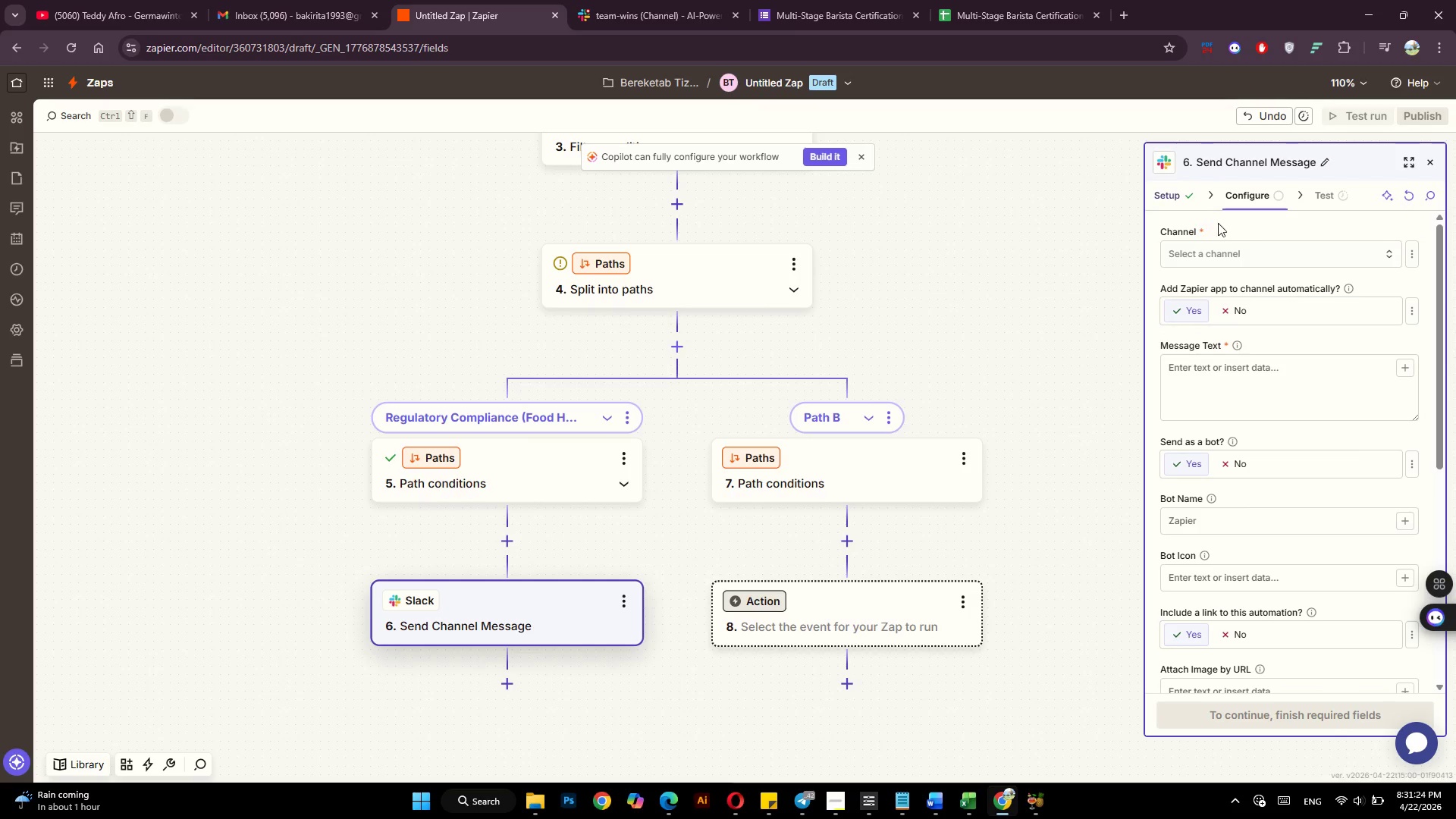 
left_click([1238, 259])
 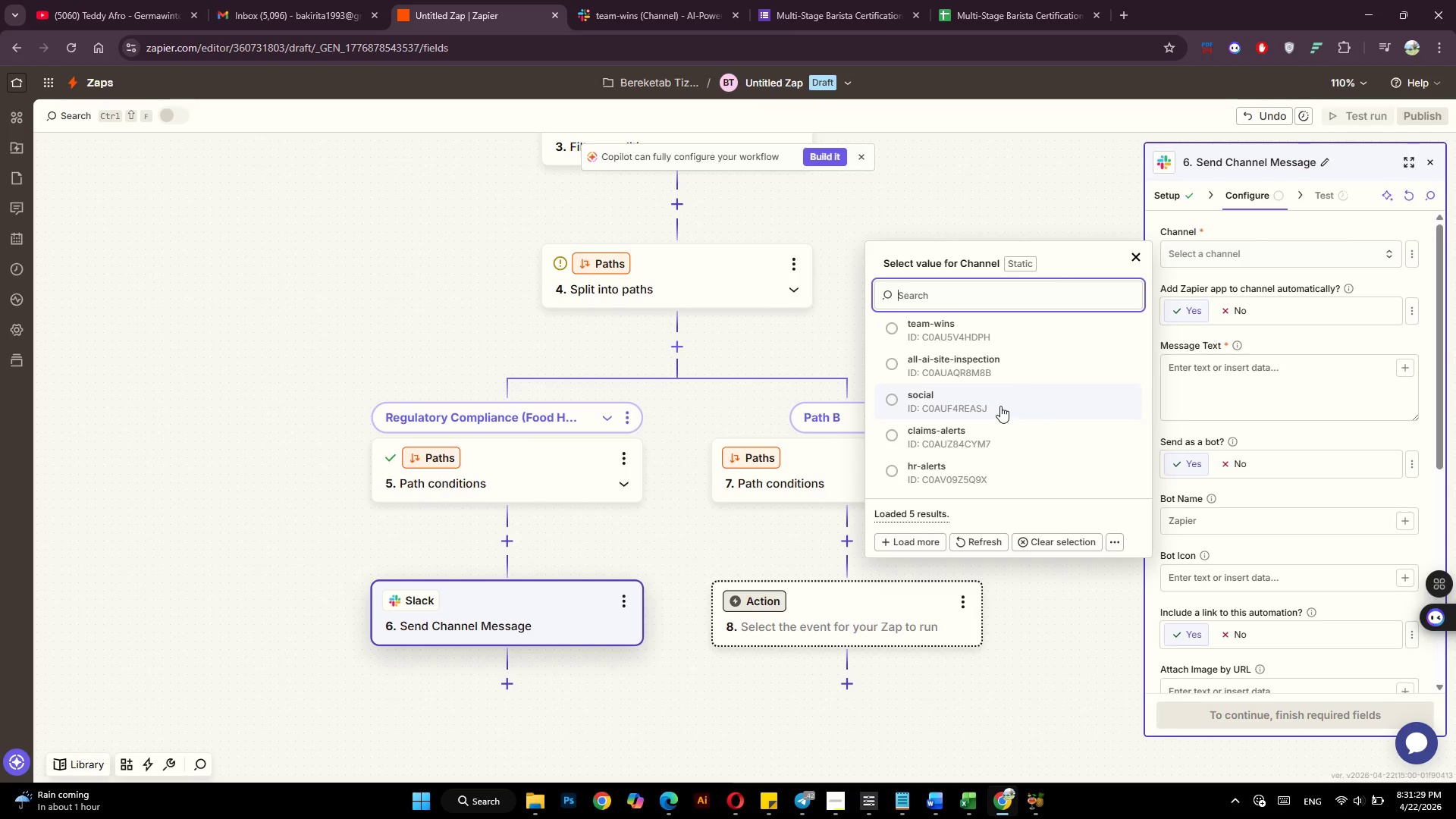 
wait(5.77)
 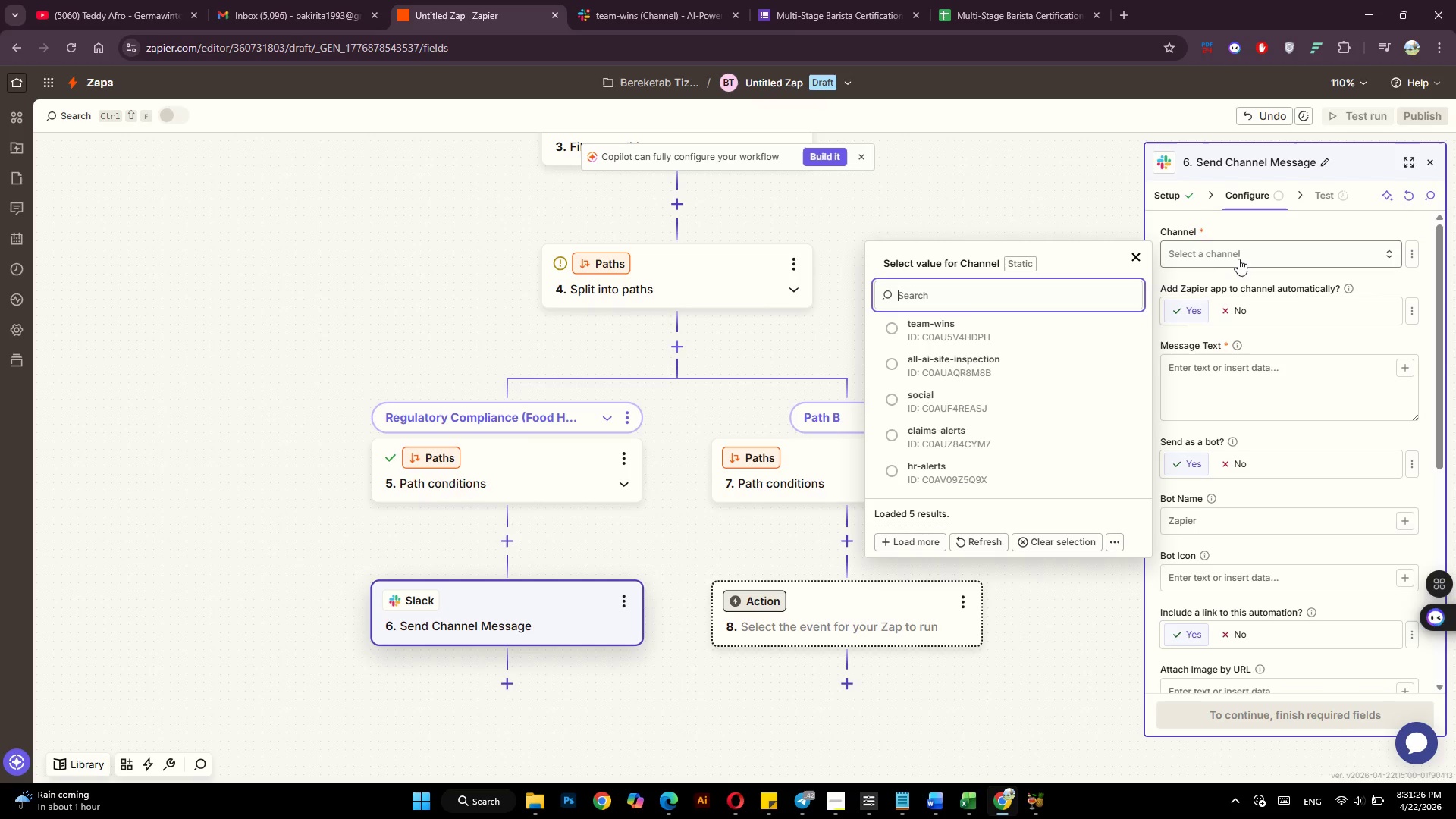 
scroll: coordinate [971, 449], scroll_direction: down, amount: 3.0
 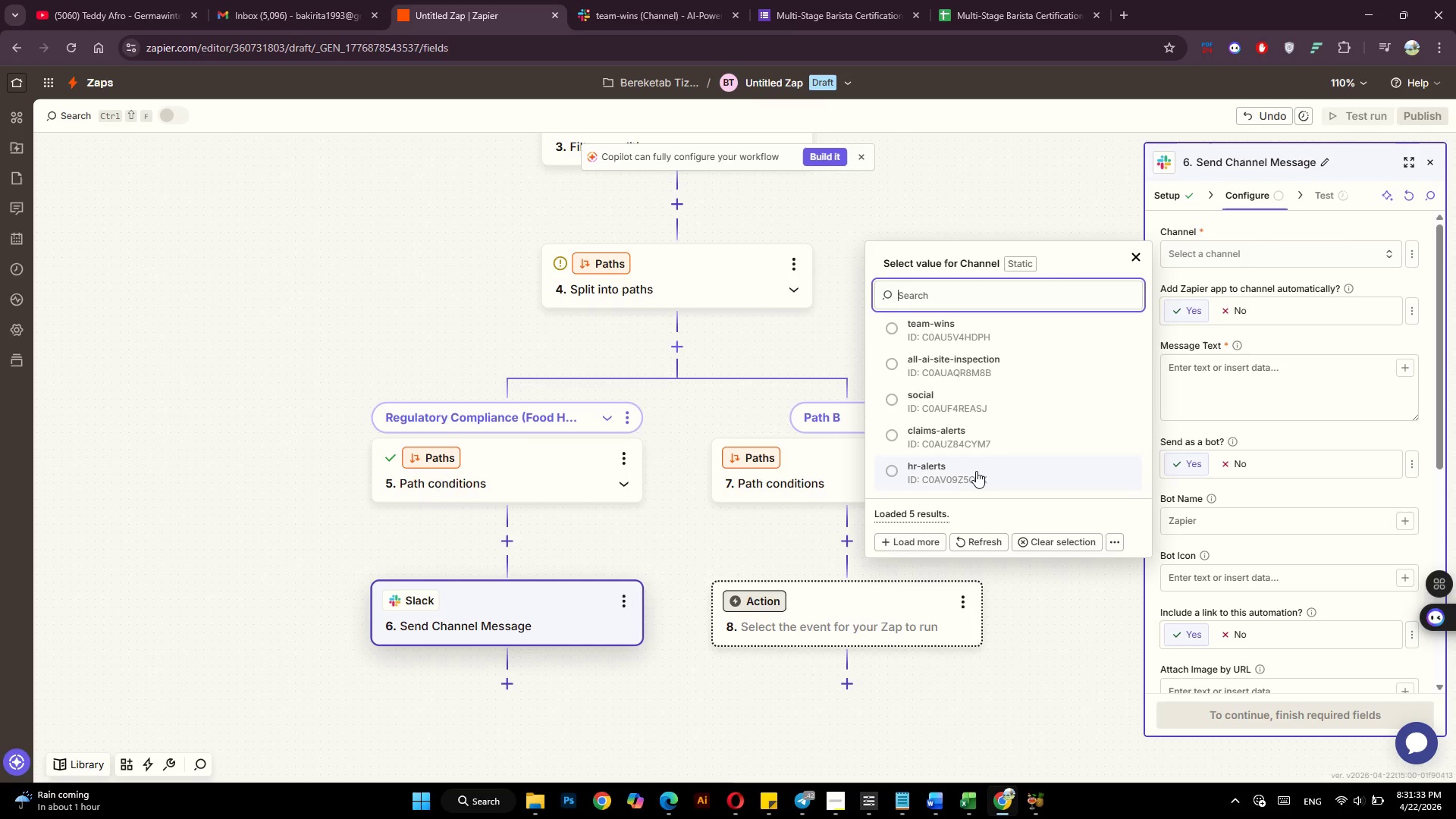 
left_click([976, 471])
 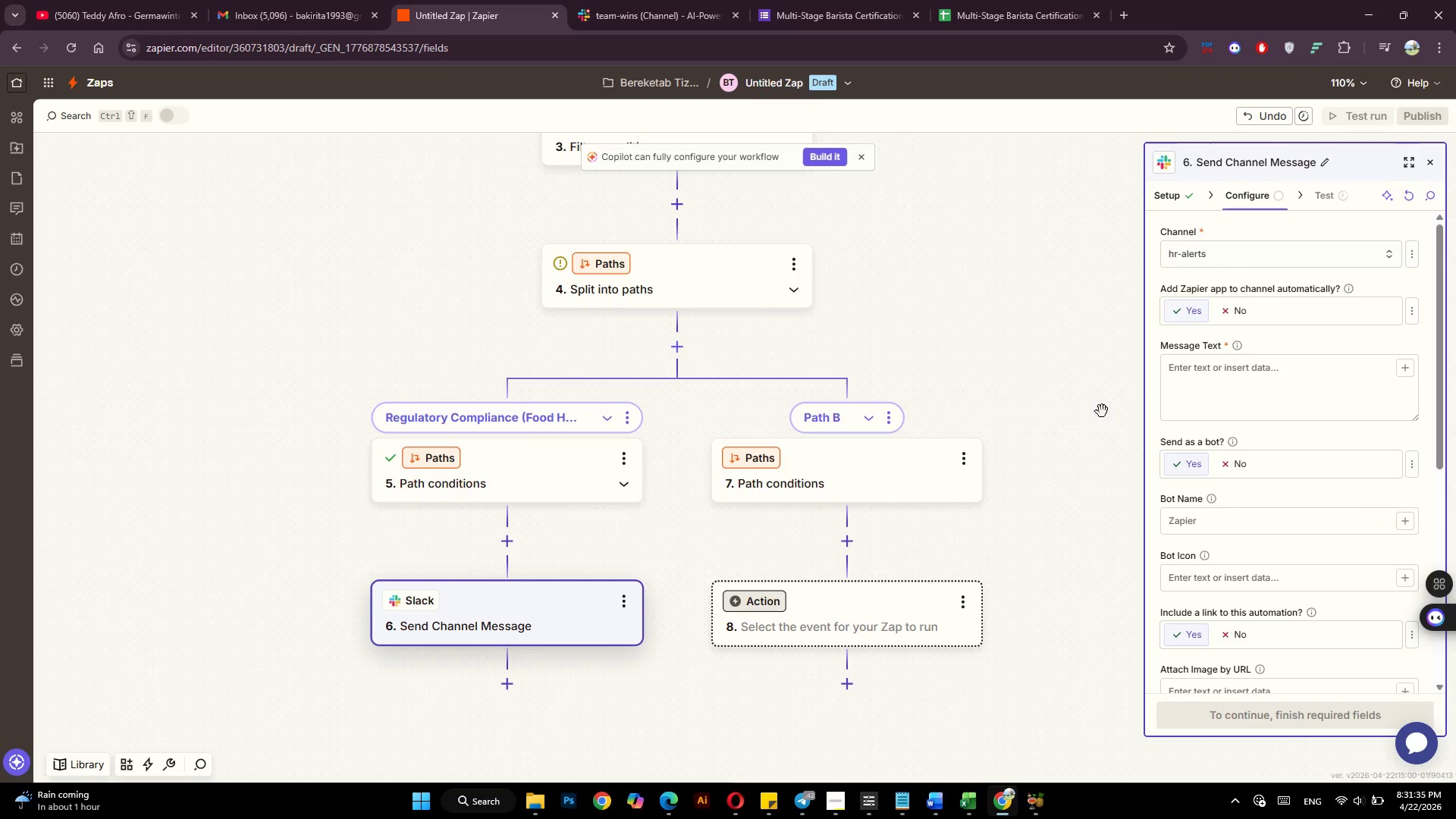 
left_click([1219, 377])
 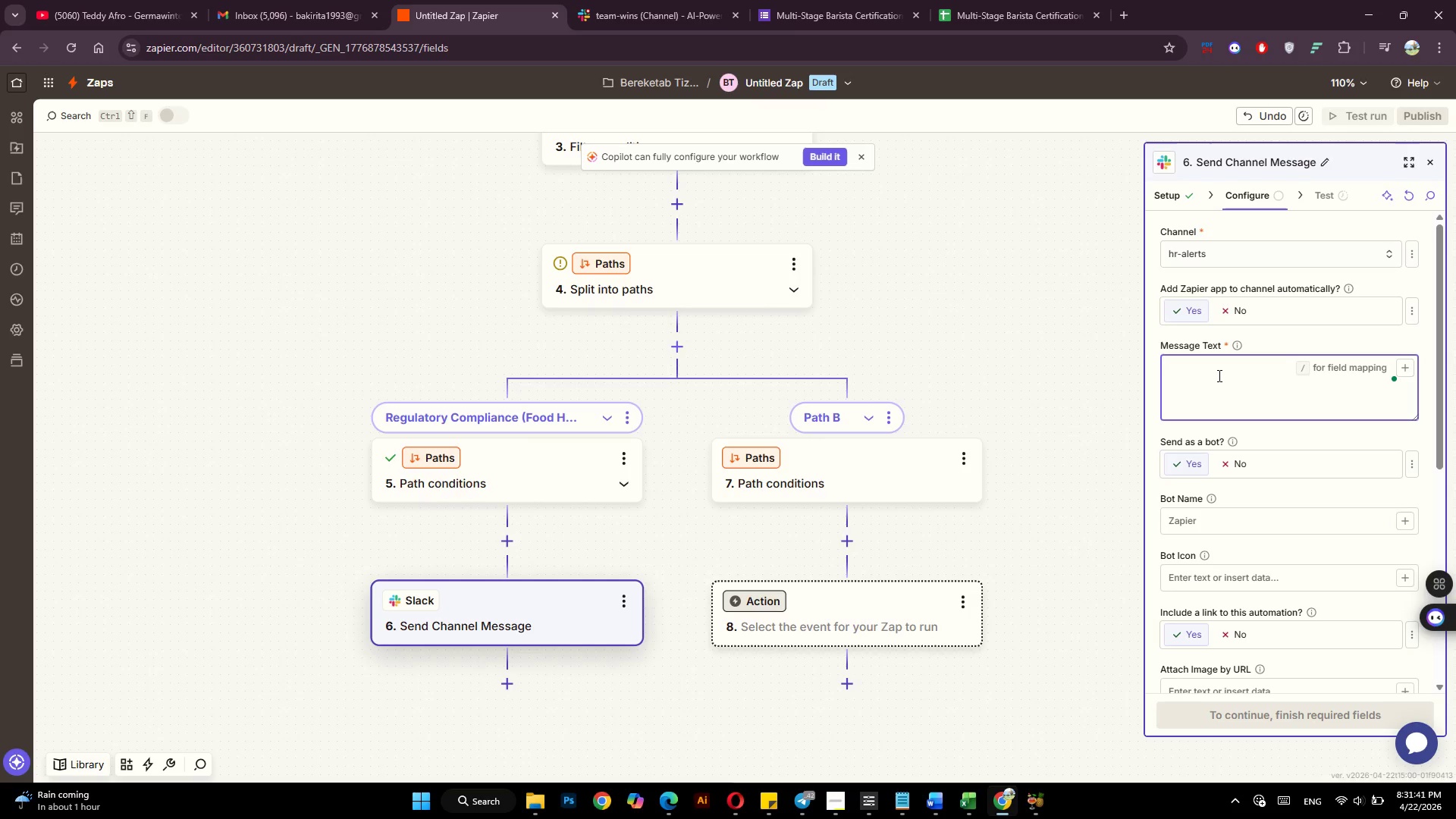 
wait(6.86)
 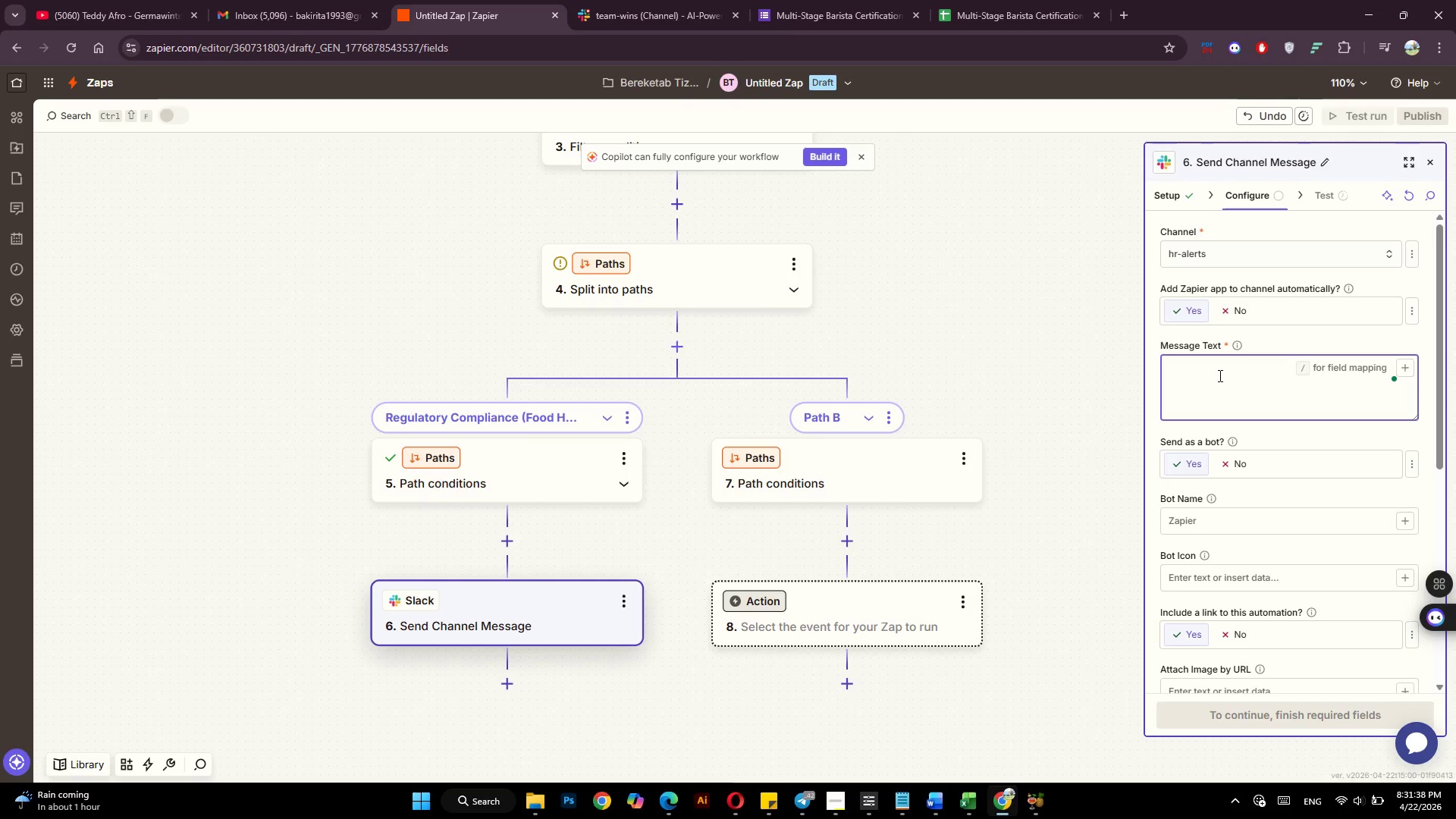 
key(Alt+AltLeft)
 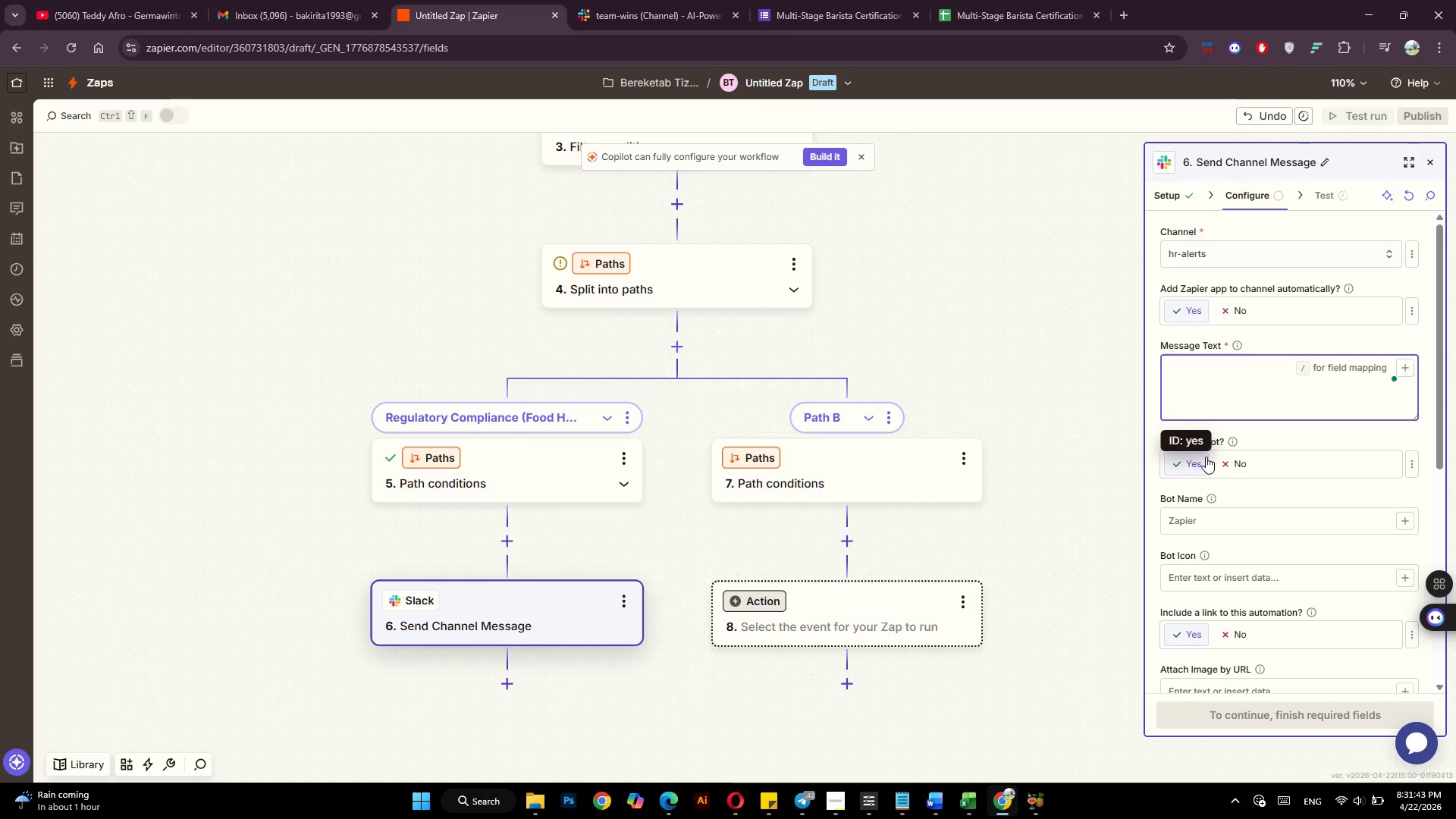 
key(Alt+Tab)